 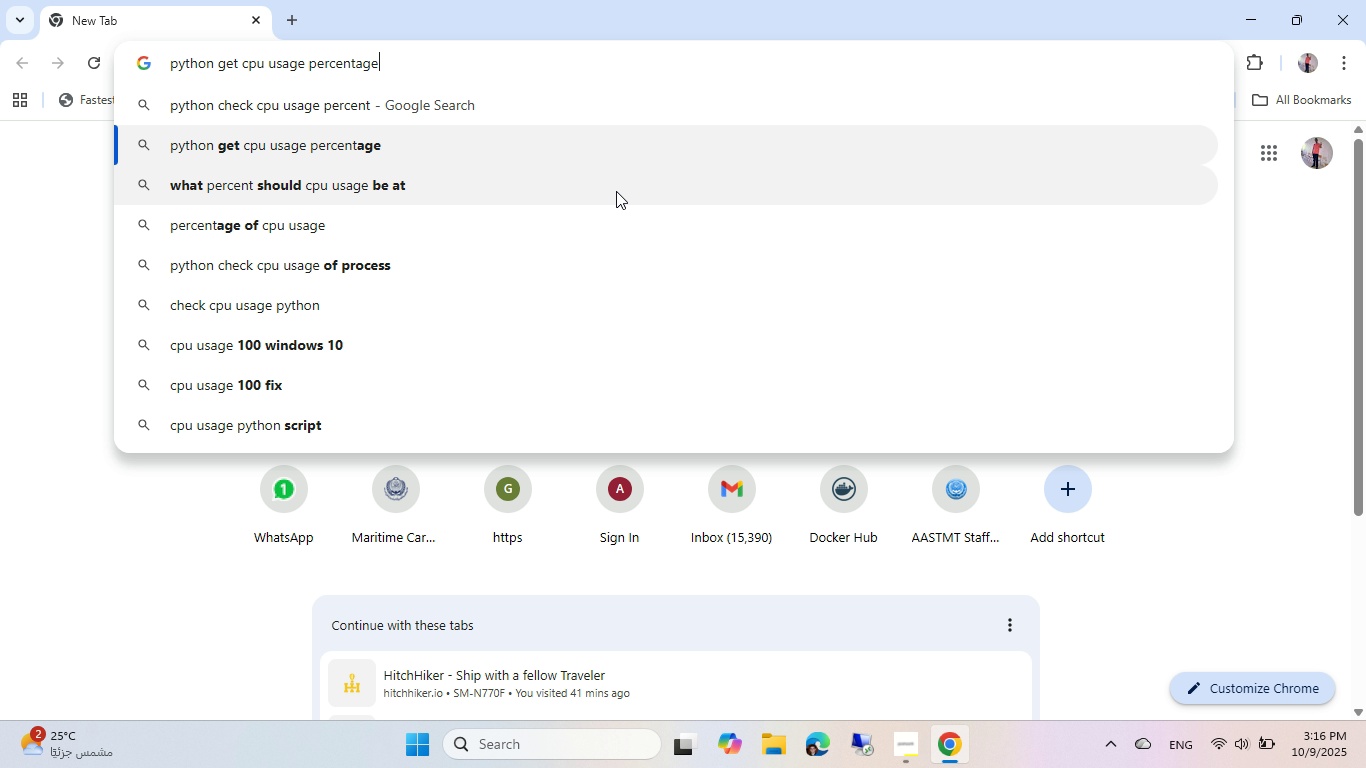 
key(ArrowDown)
 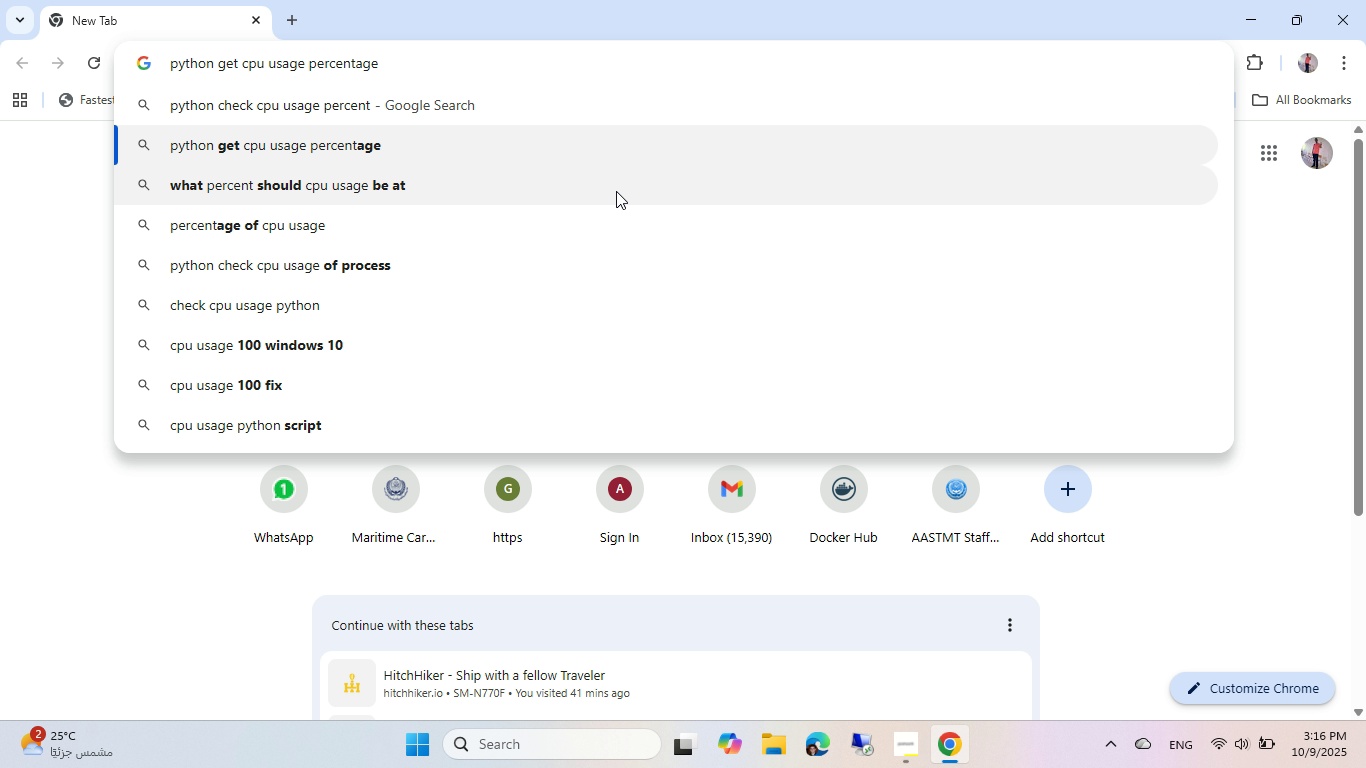 
key(Enter)
 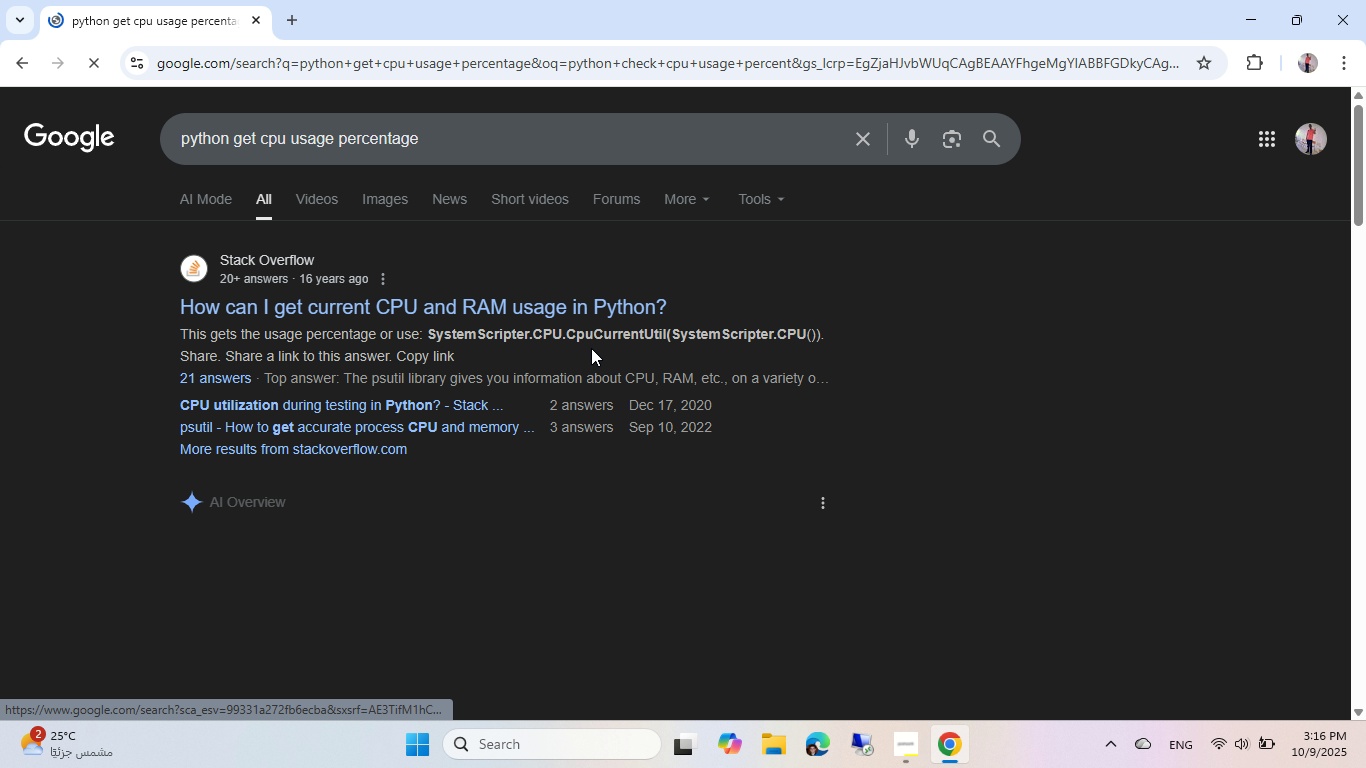 
left_click([594, 305])
 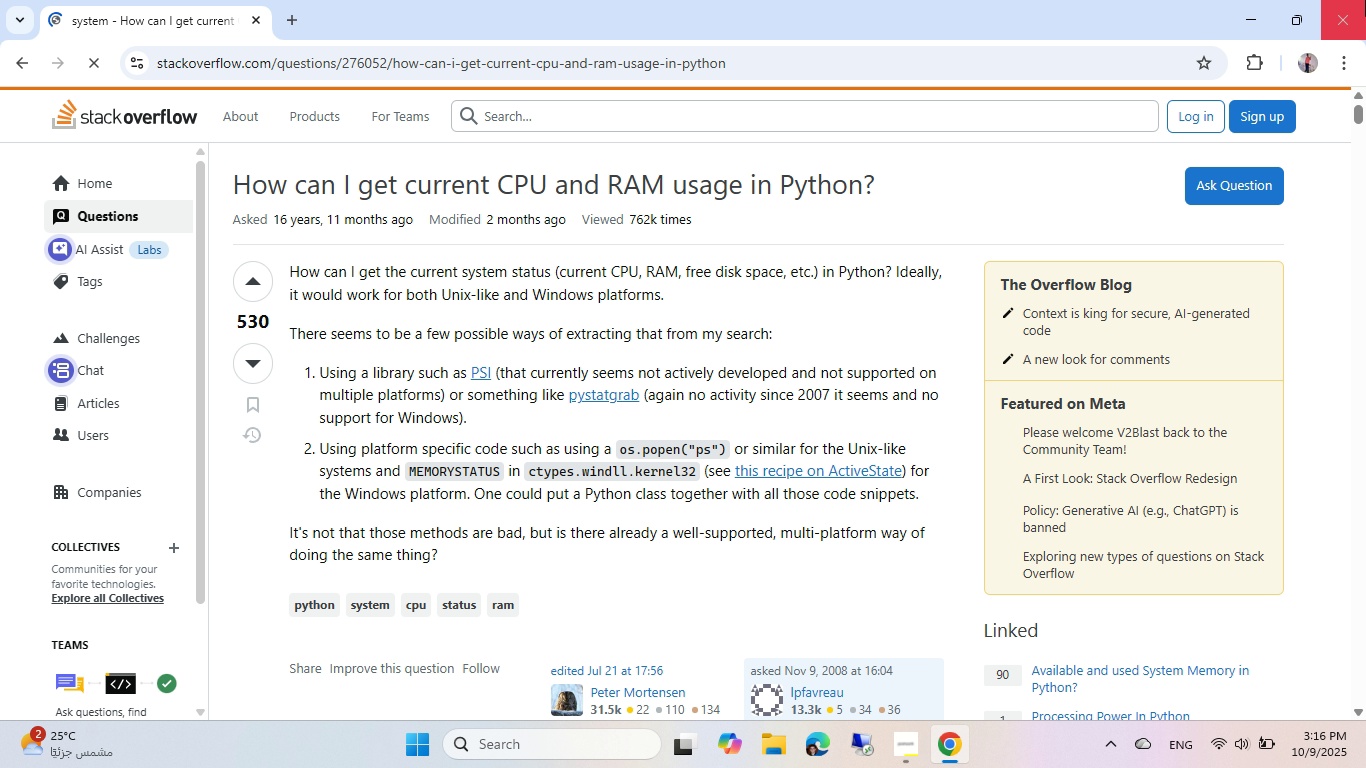 
scroll: coordinate [599, 249], scroll_direction: down, amount: 9.0
 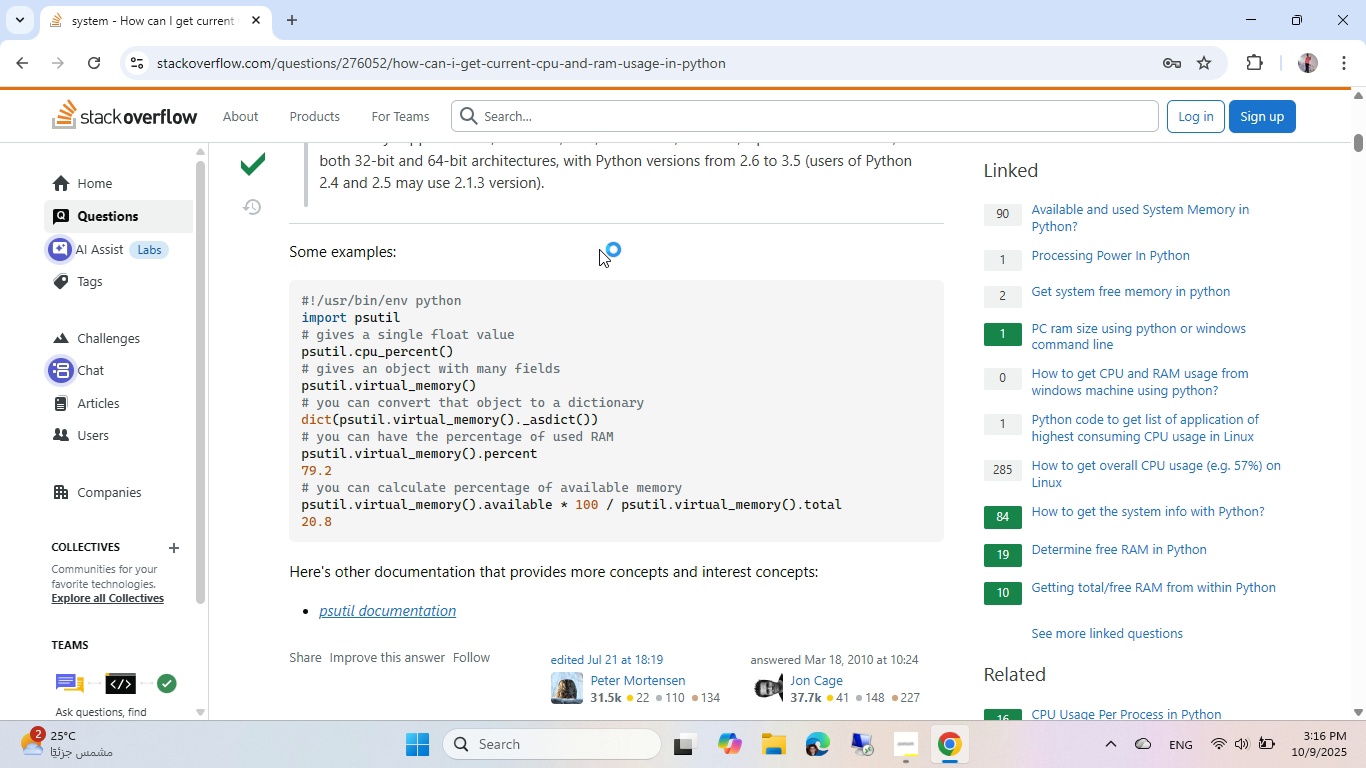 
scroll: coordinate [599, 249], scroll_direction: up, amount: 2.0
 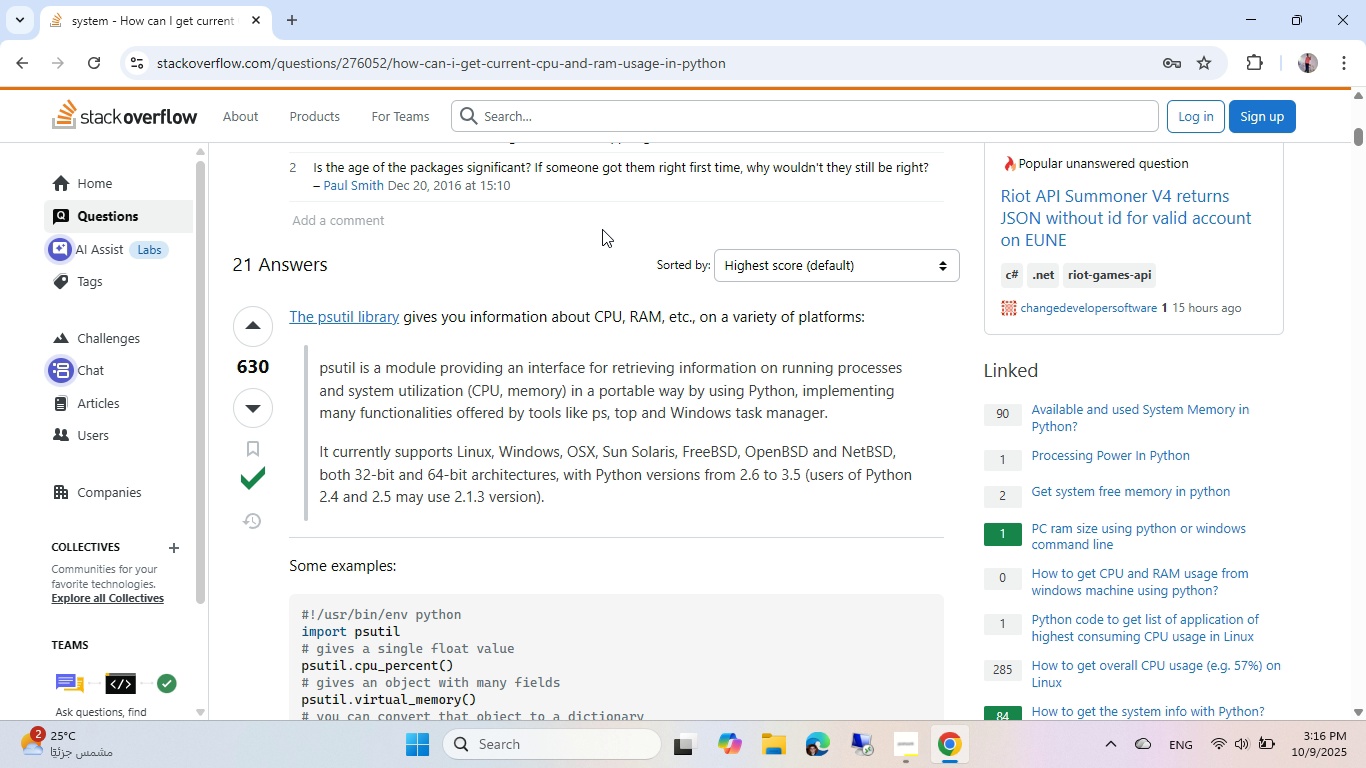 
scroll: coordinate [597, 234], scroll_direction: down, amount: 1.0
 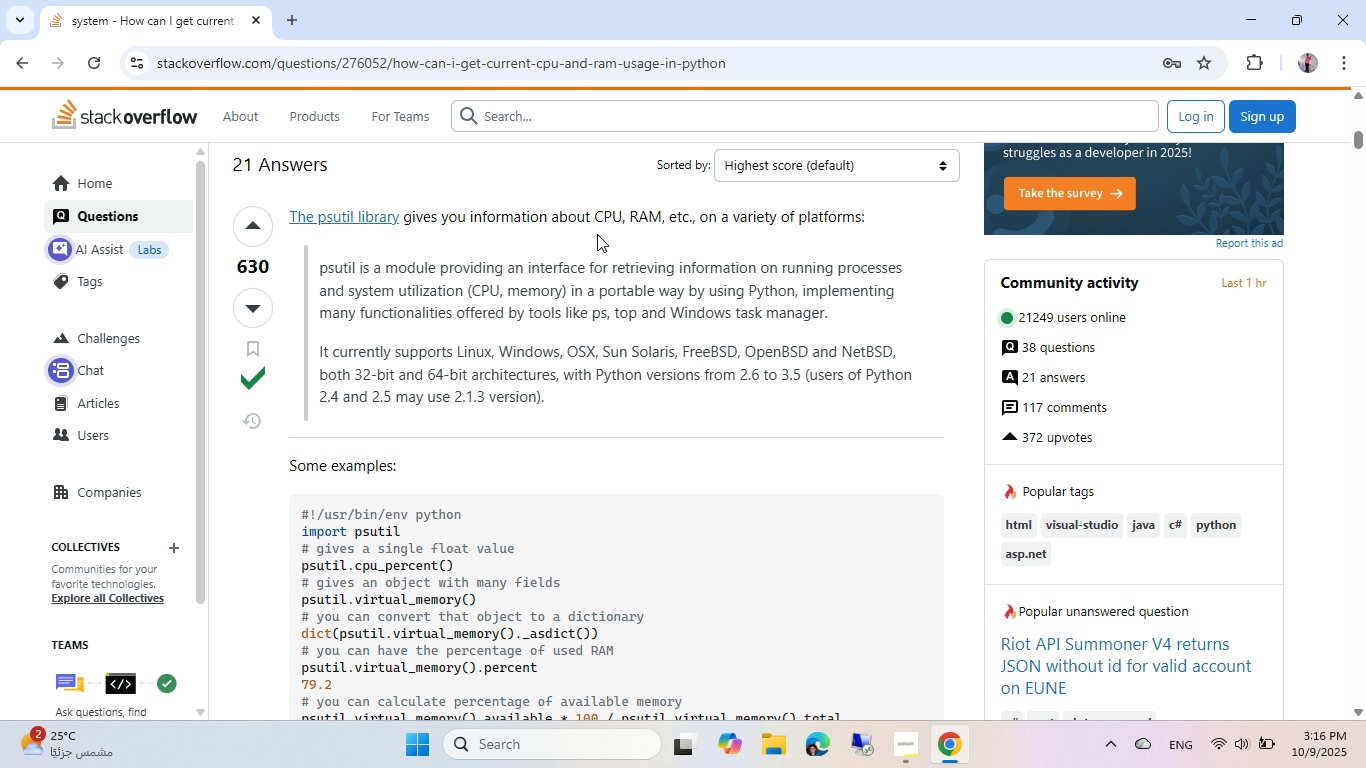 
wait(15.49)
 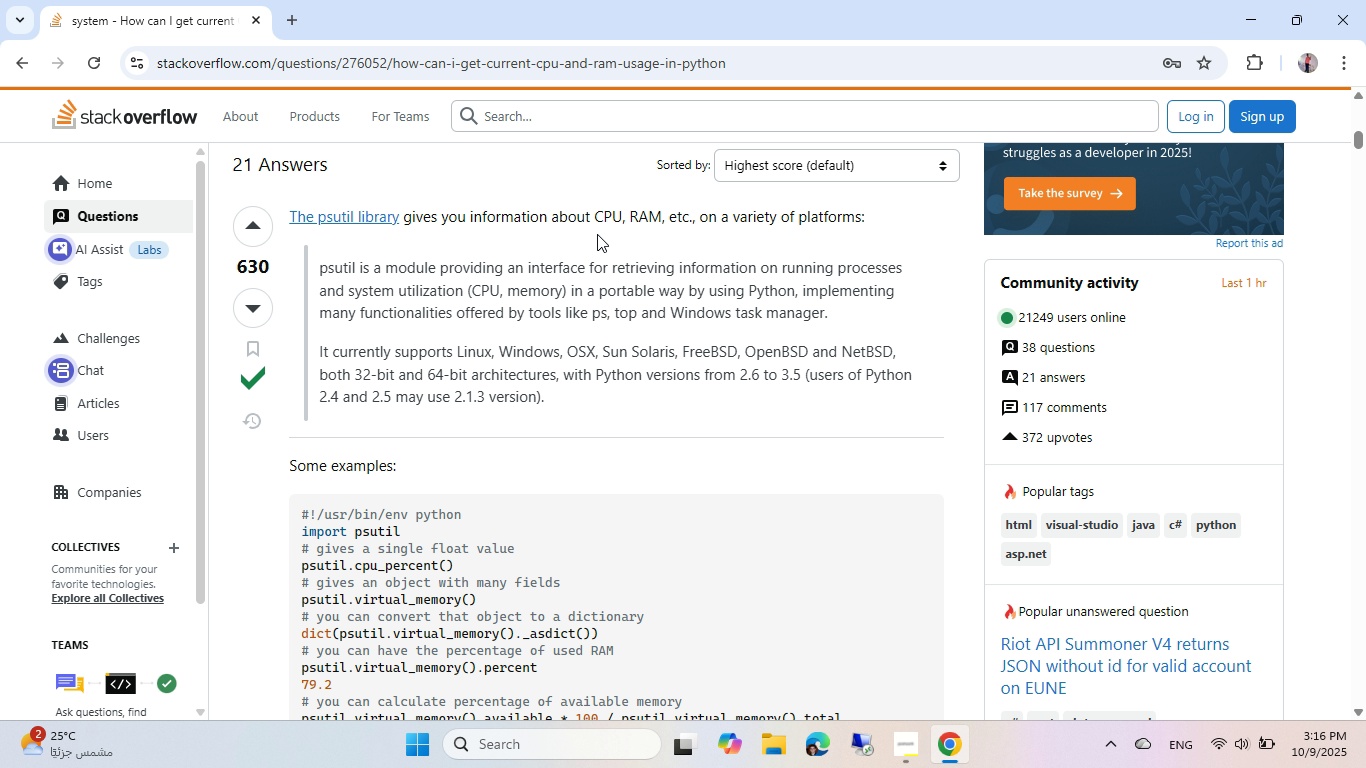 
scroll: coordinate [597, 235], scroll_direction: down, amount: 2.0
 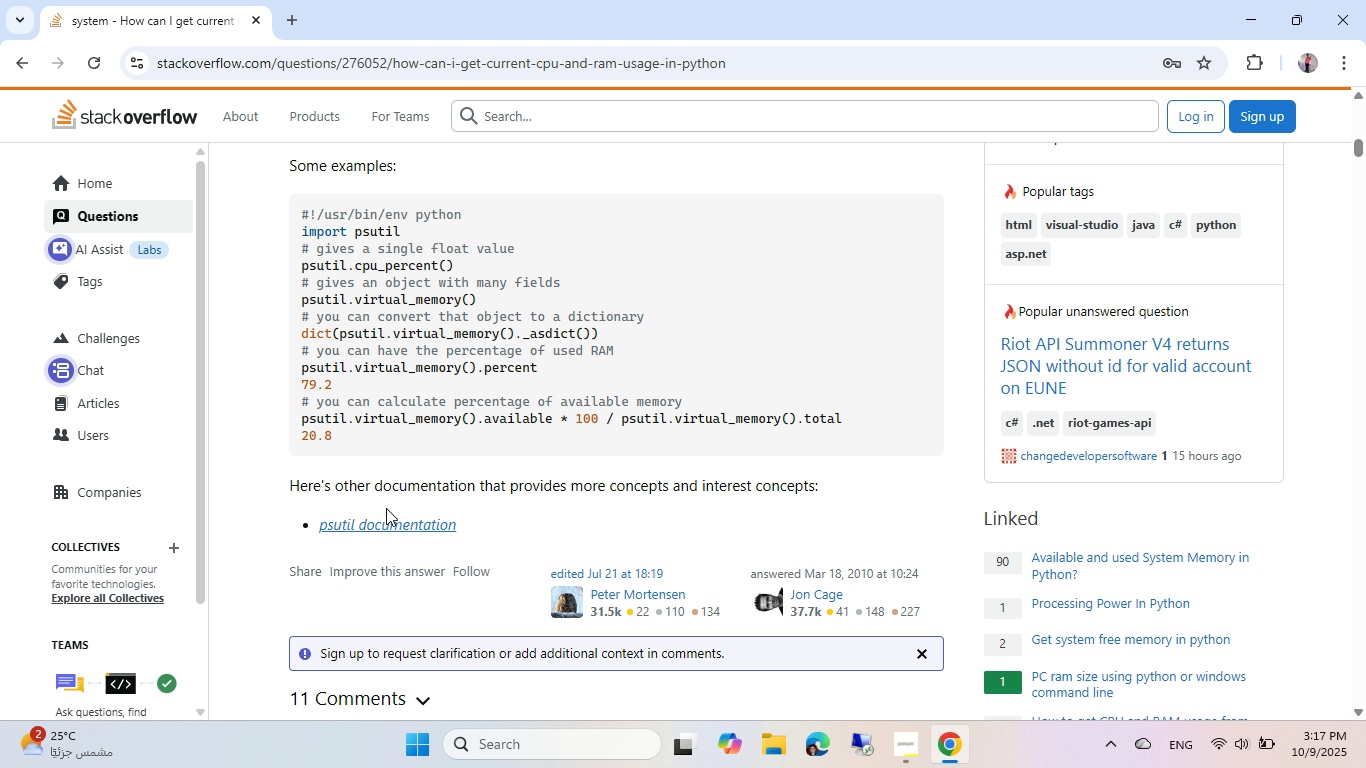 
wait(23.44)
 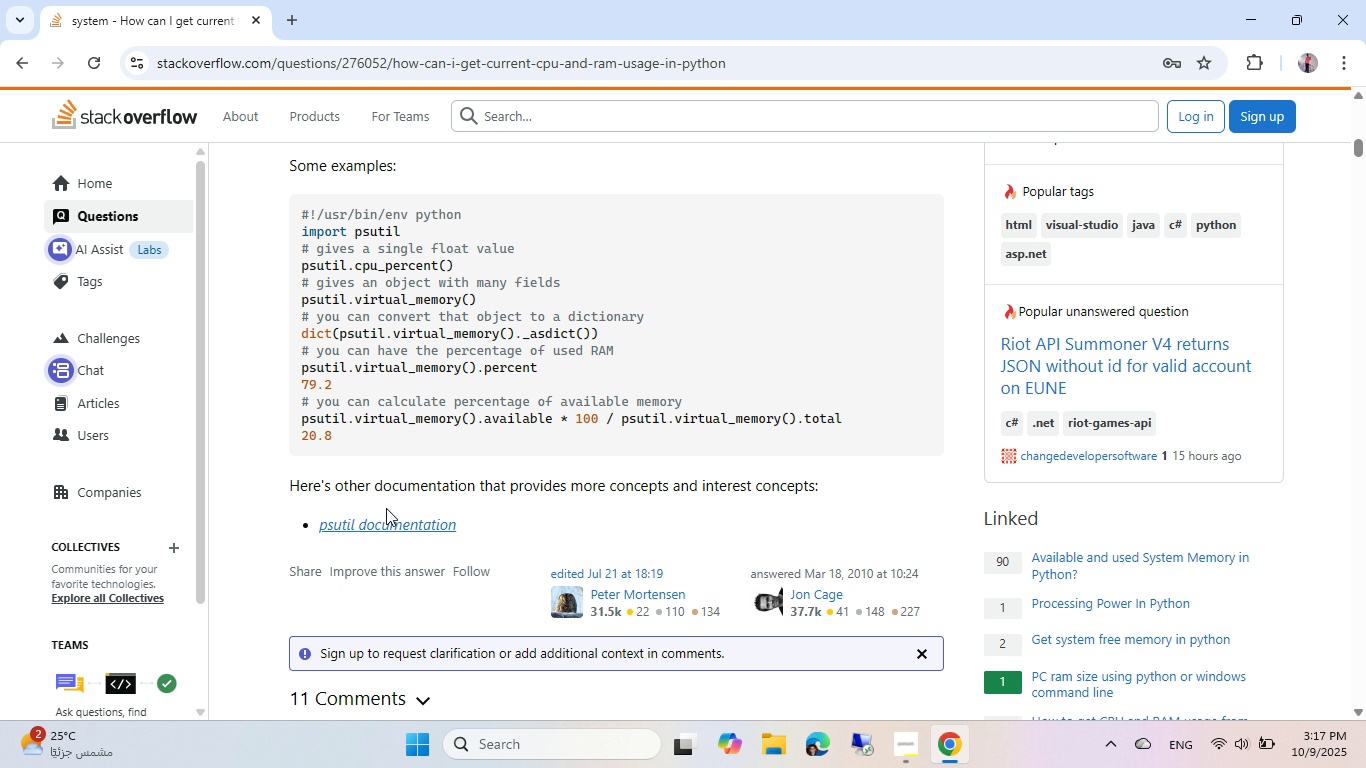 
middle_click([356, 521])
 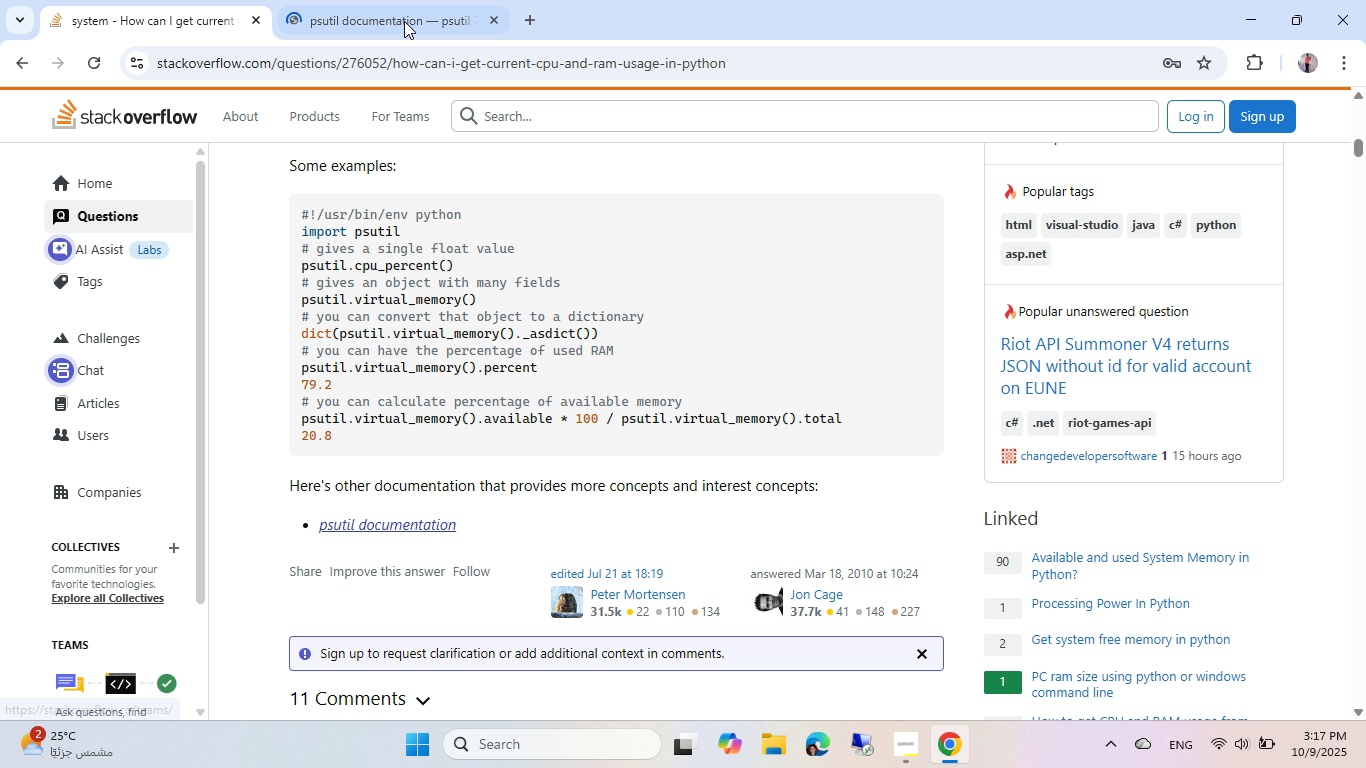 
left_click([404, 19])
 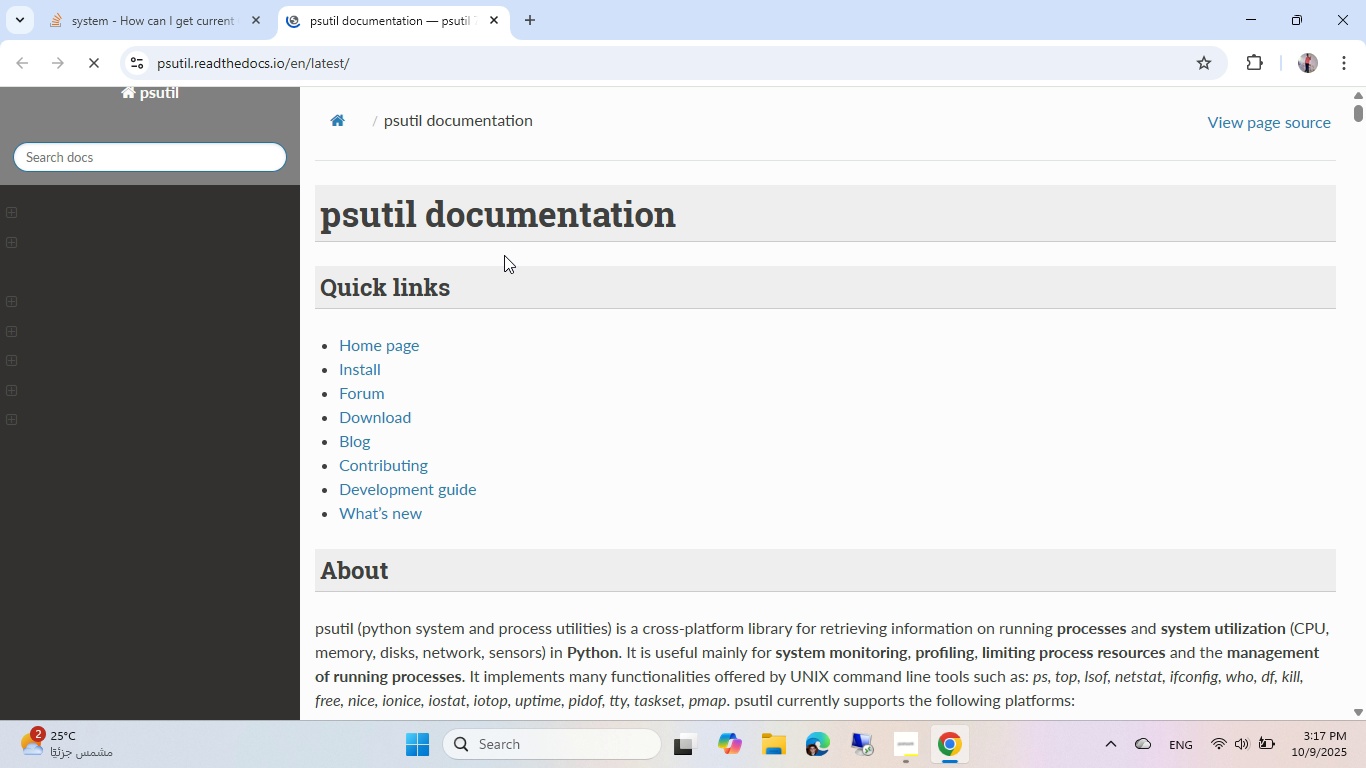 
scroll: coordinate [505, 255], scroll_direction: down, amount: 1.0
 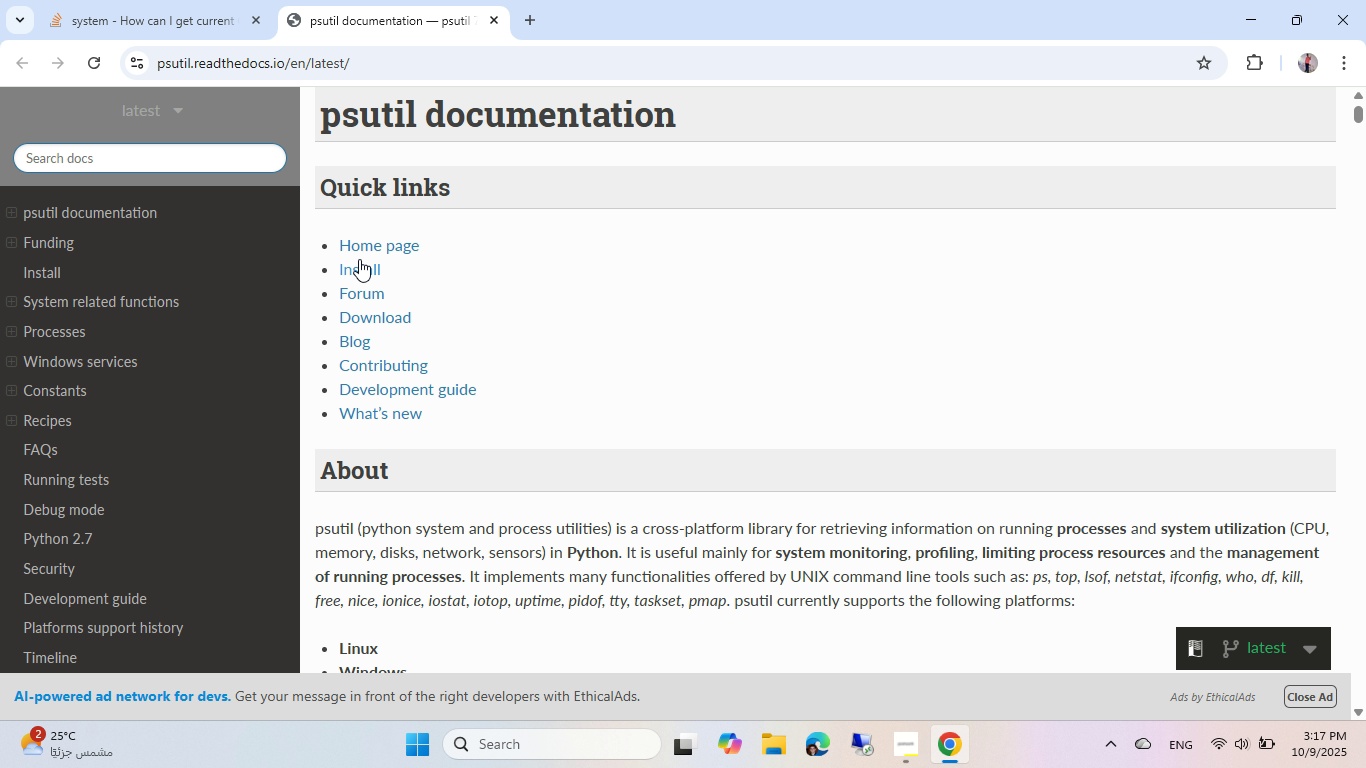 
left_click([358, 260])
 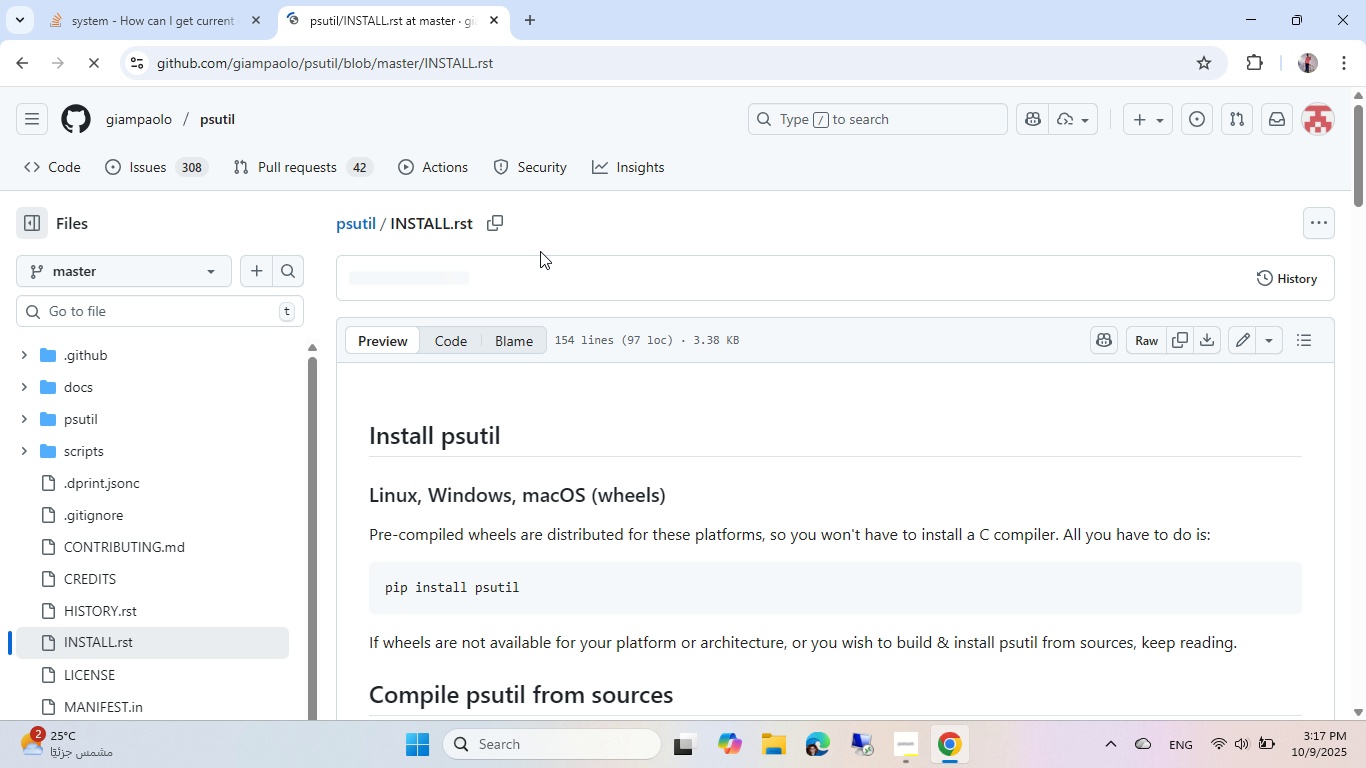 
scroll: coordinate [540, 251], scroll_direction: down, amount: 2.0
 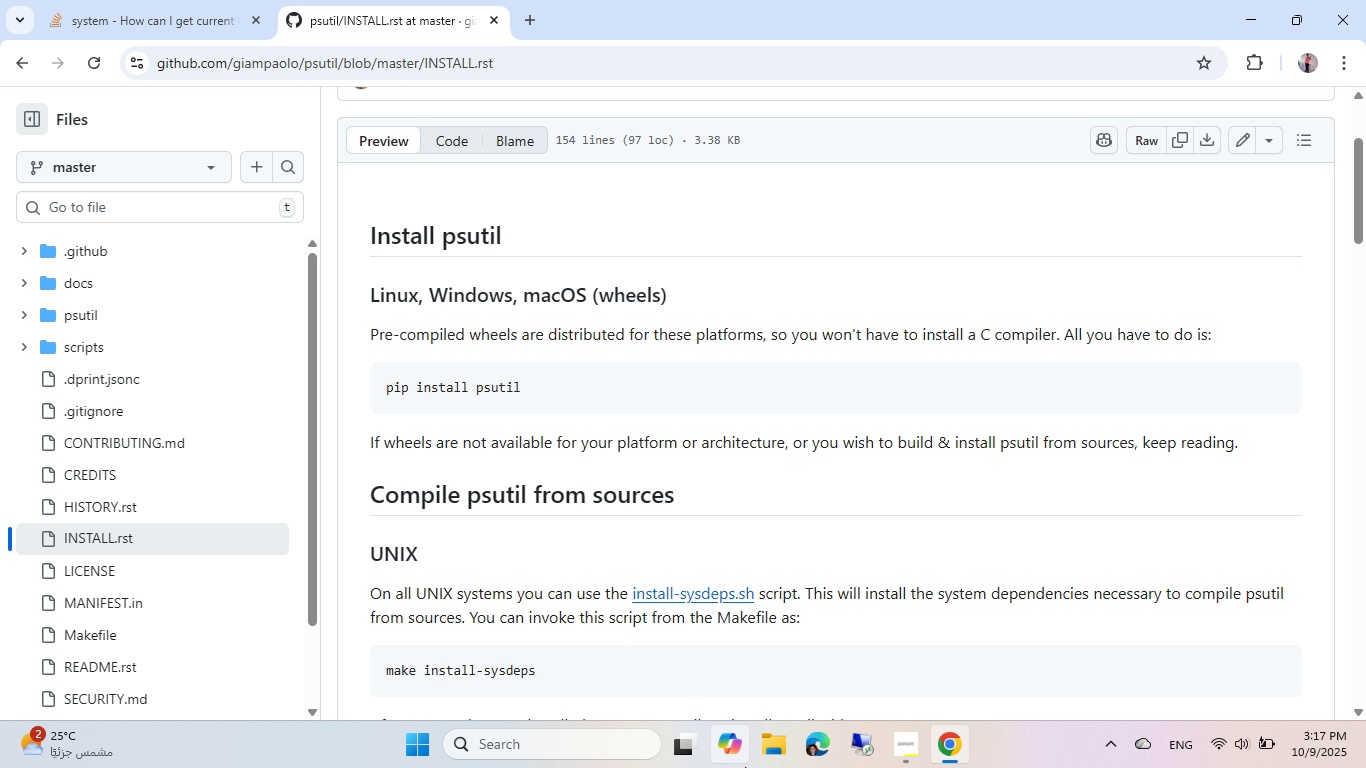 
left_click([775, 750])
 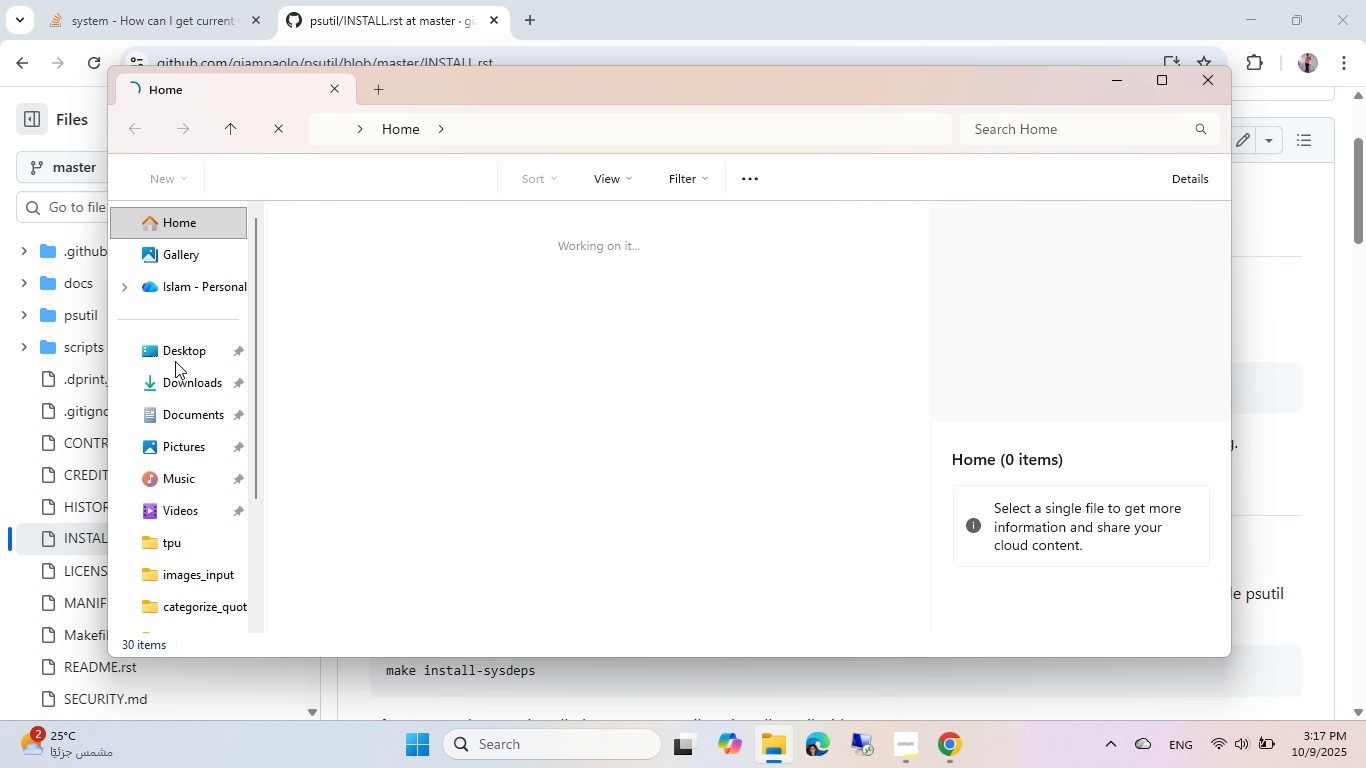 
wait(6.19)
 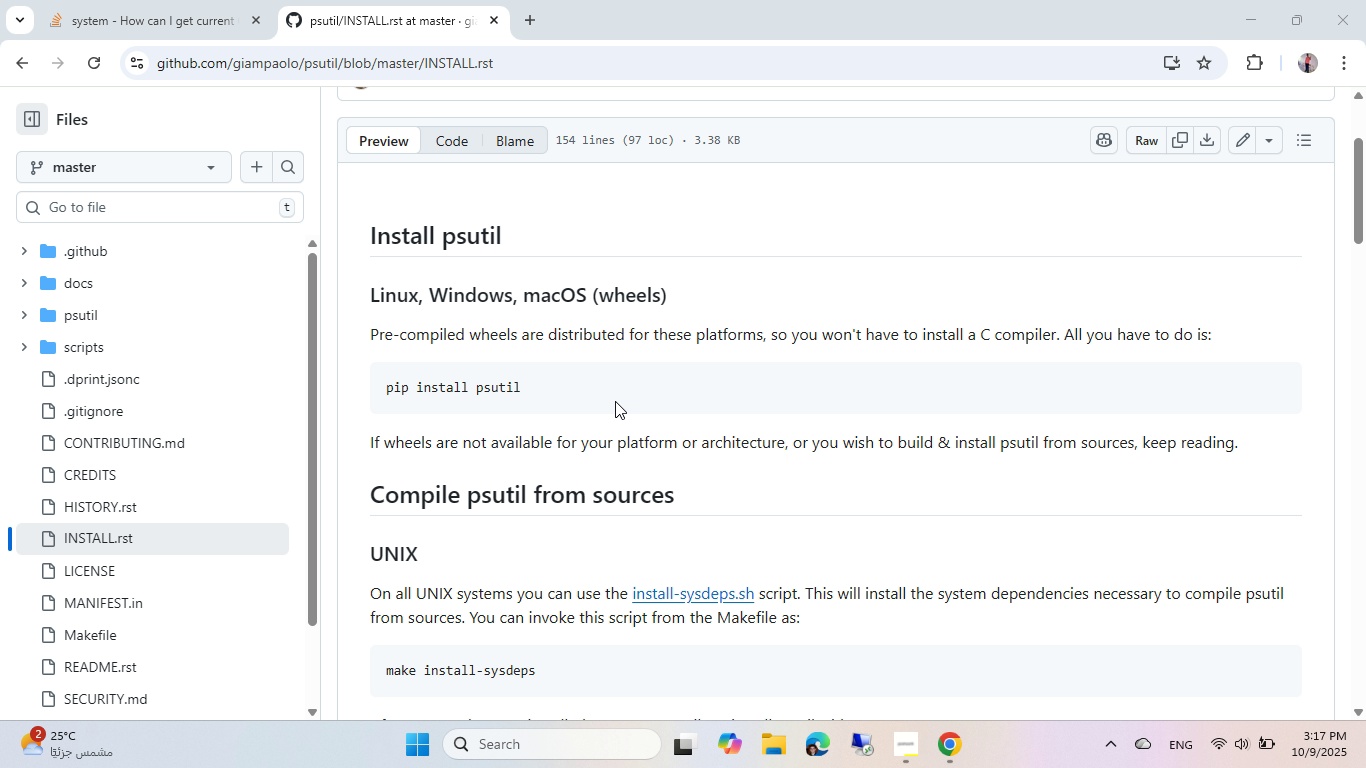 
left_click([173, 385])
 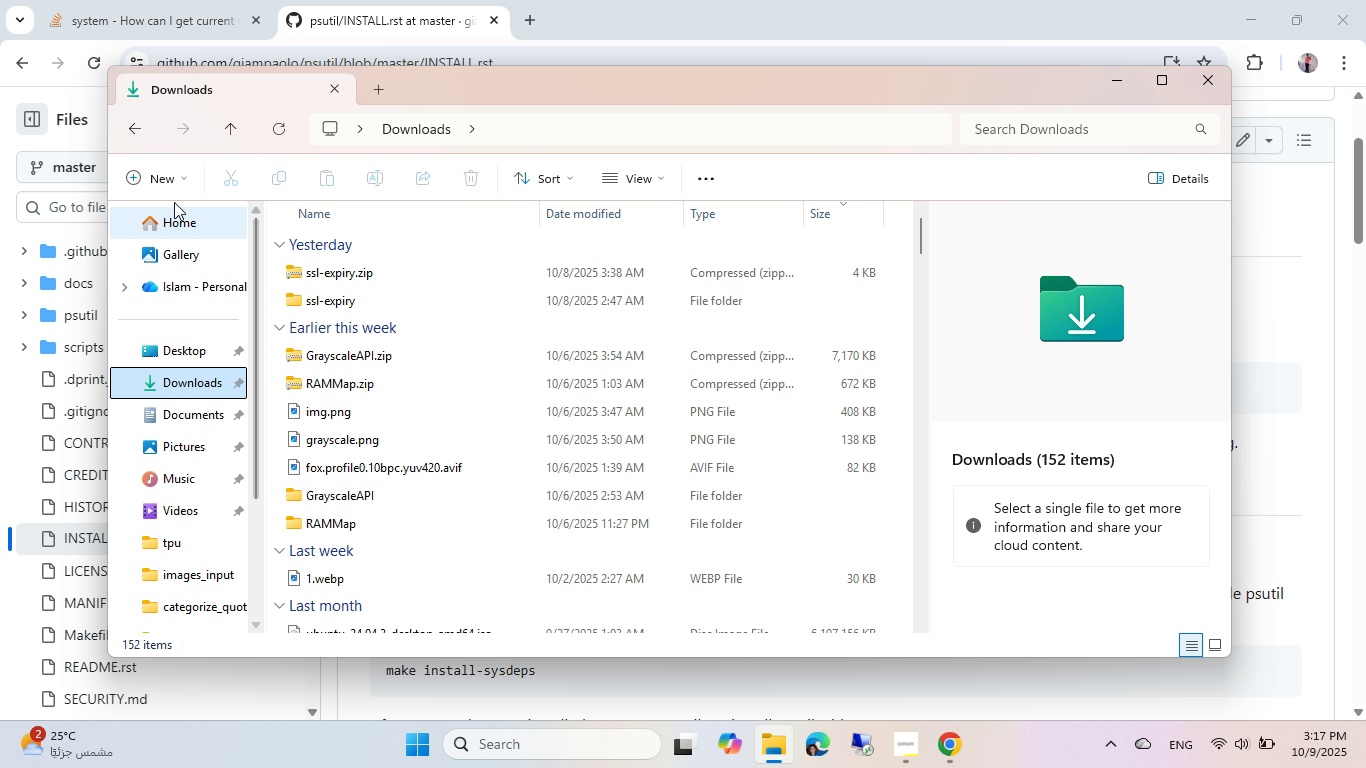 
left_click([148, 172])
 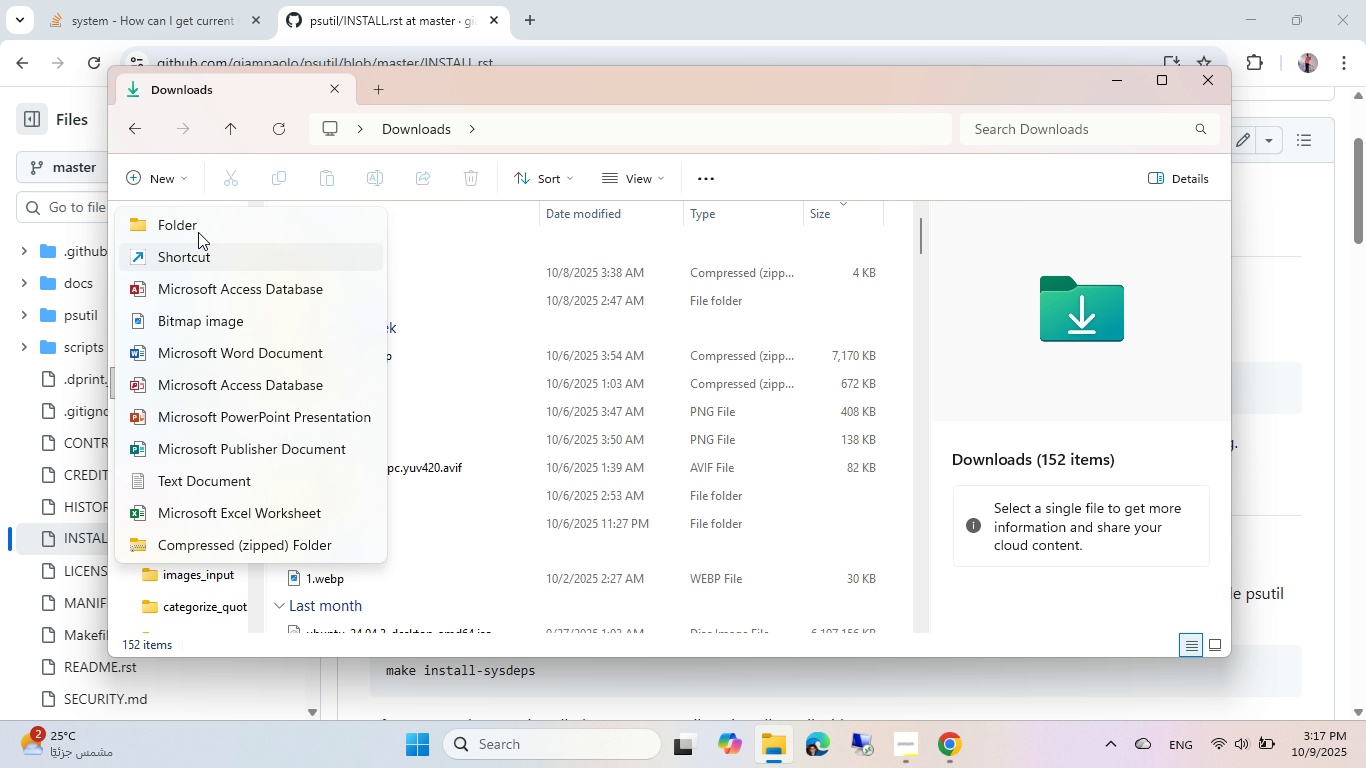 
left_click([191, 219])
 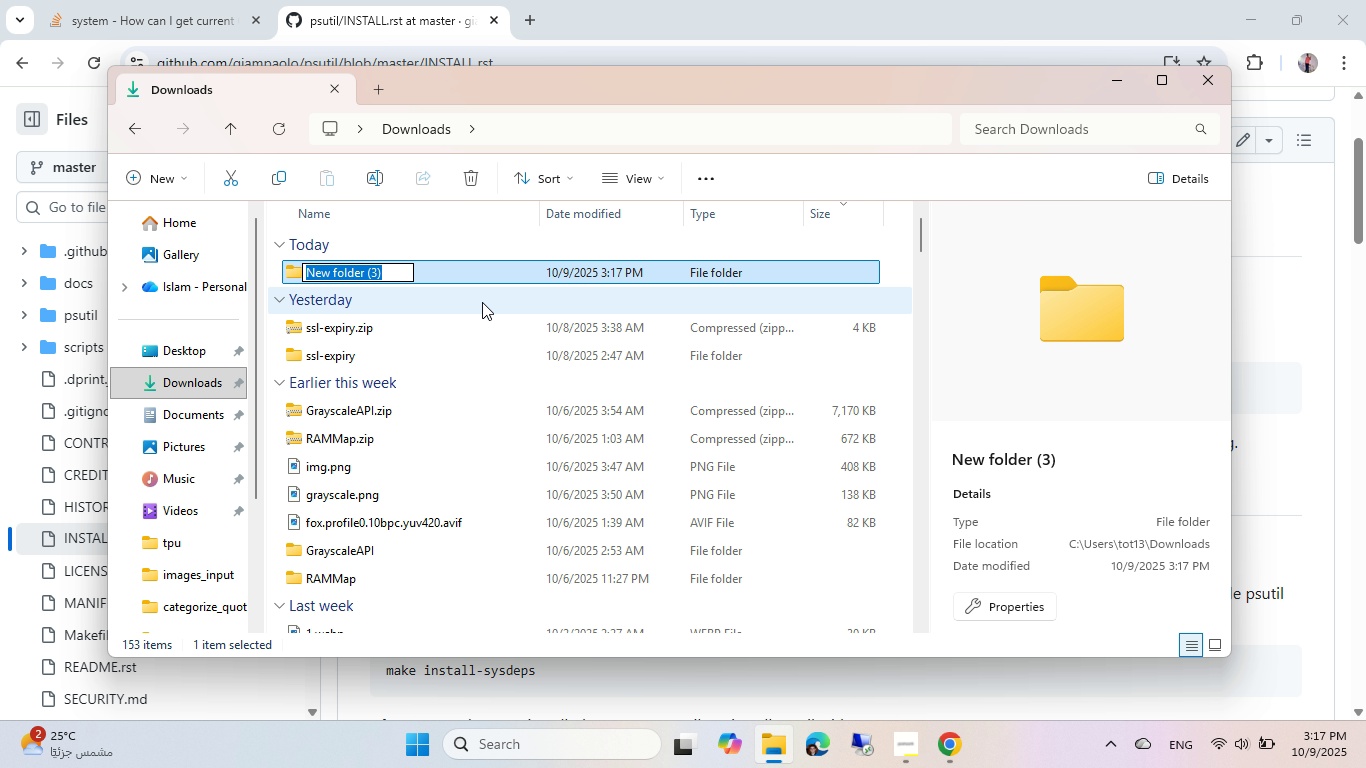 
wait(5.62)
 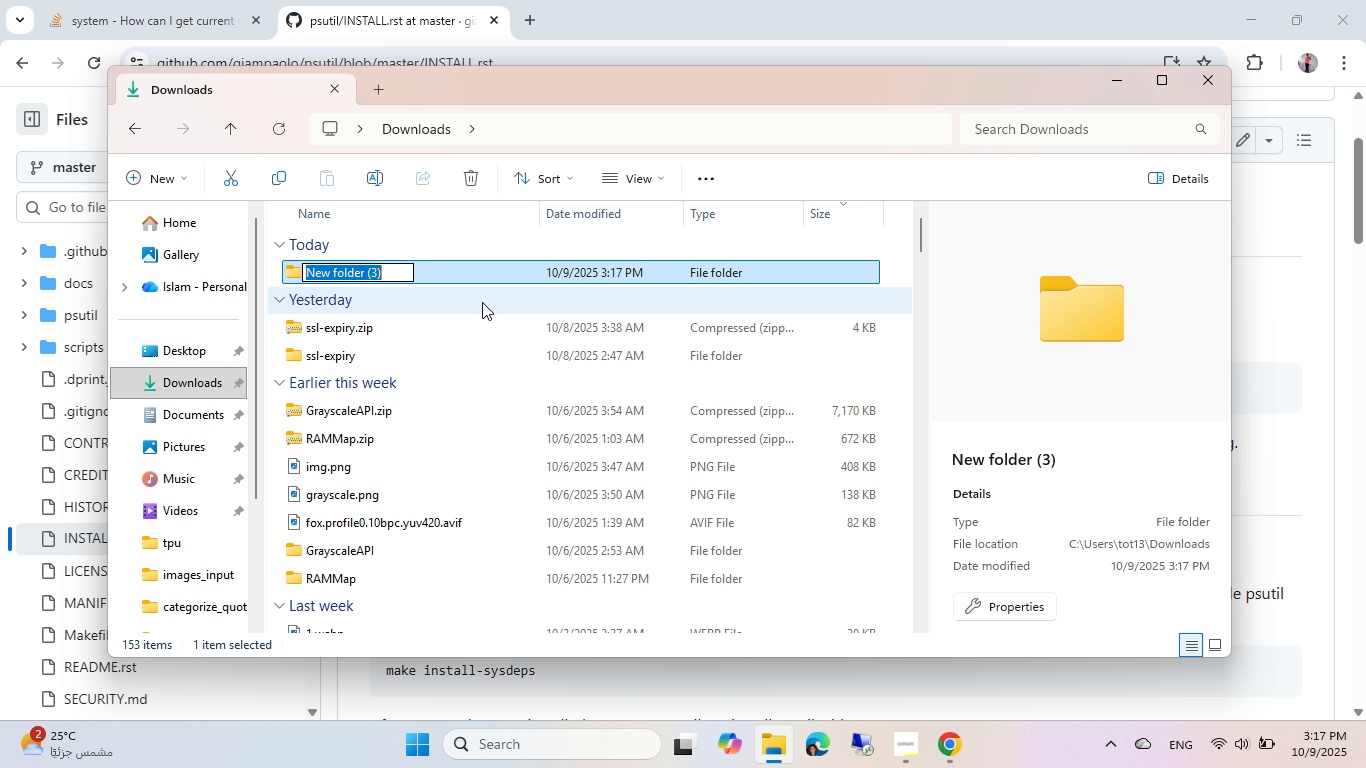 
type(ResourceChecker)
 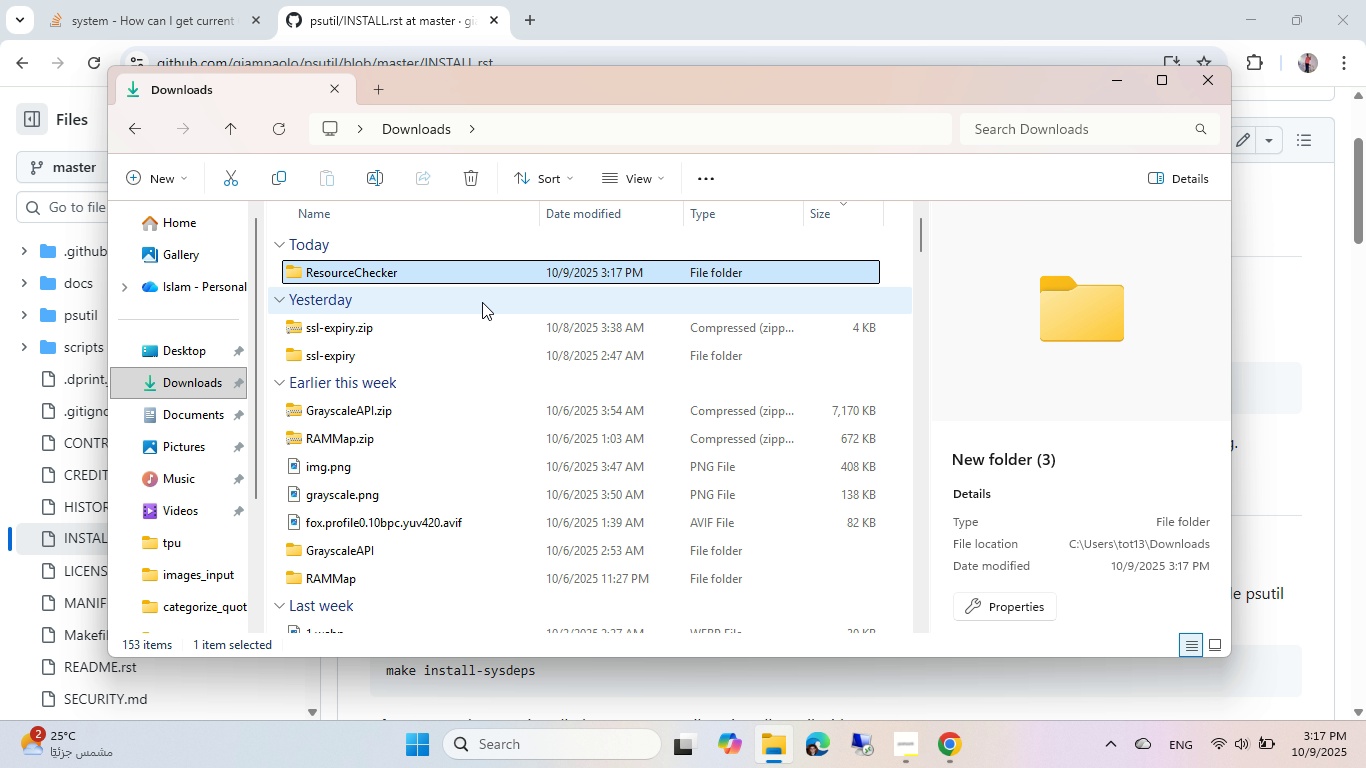 
key(Enter)
 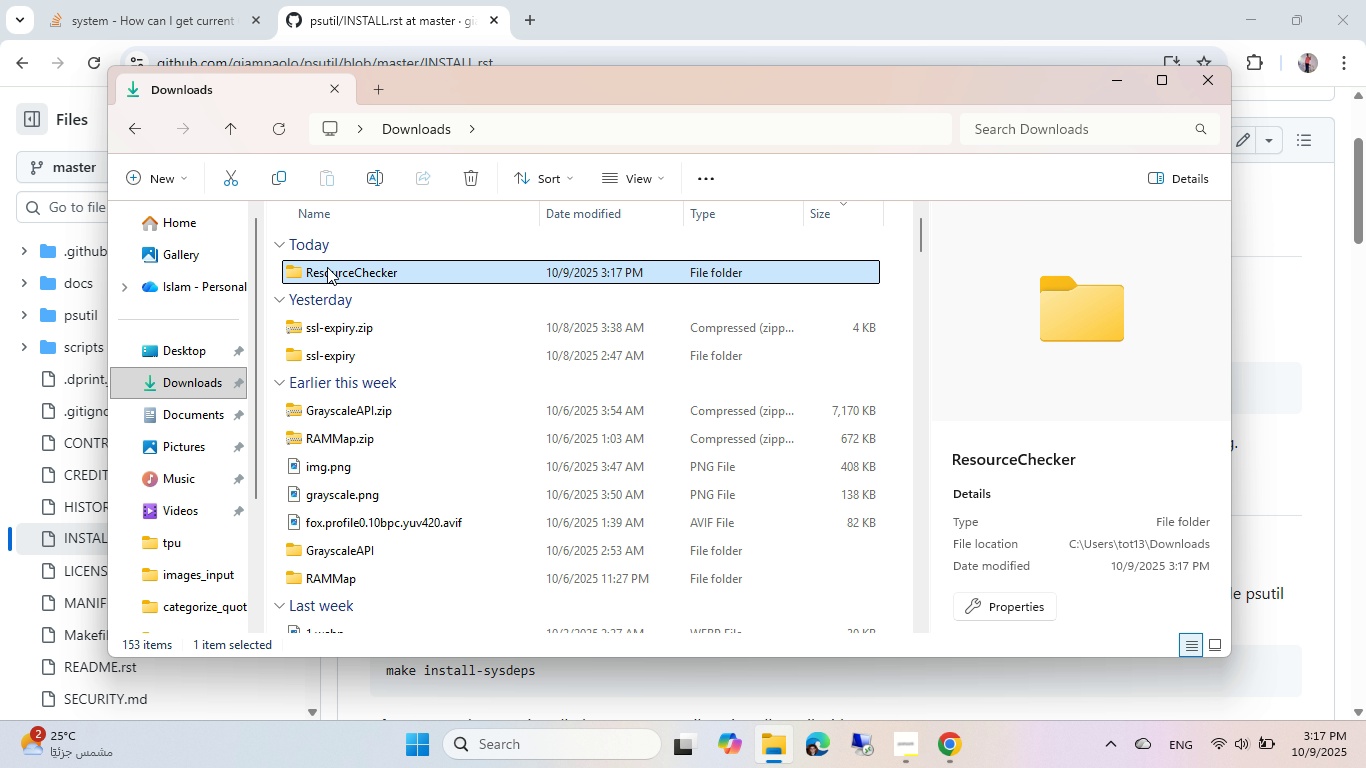 
left_click([325, 267])
 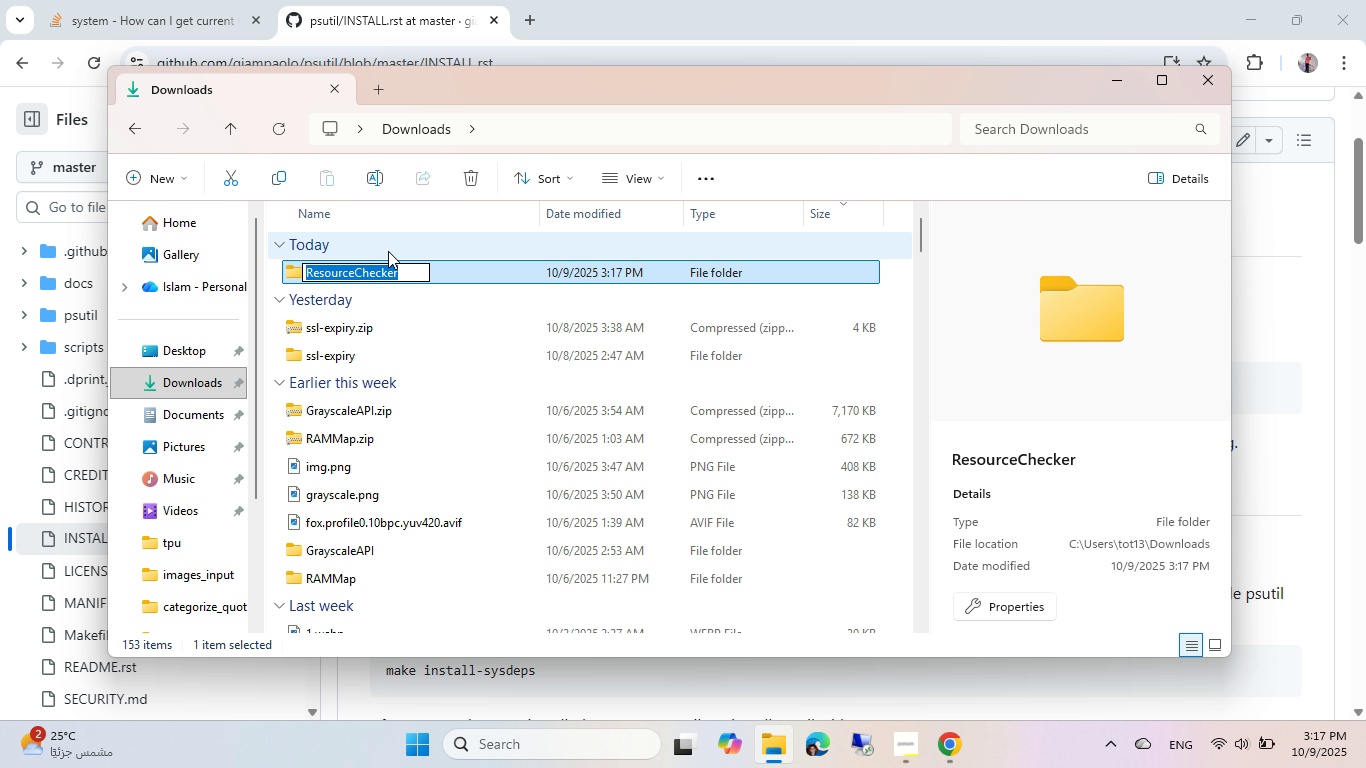 
key(Enter)
 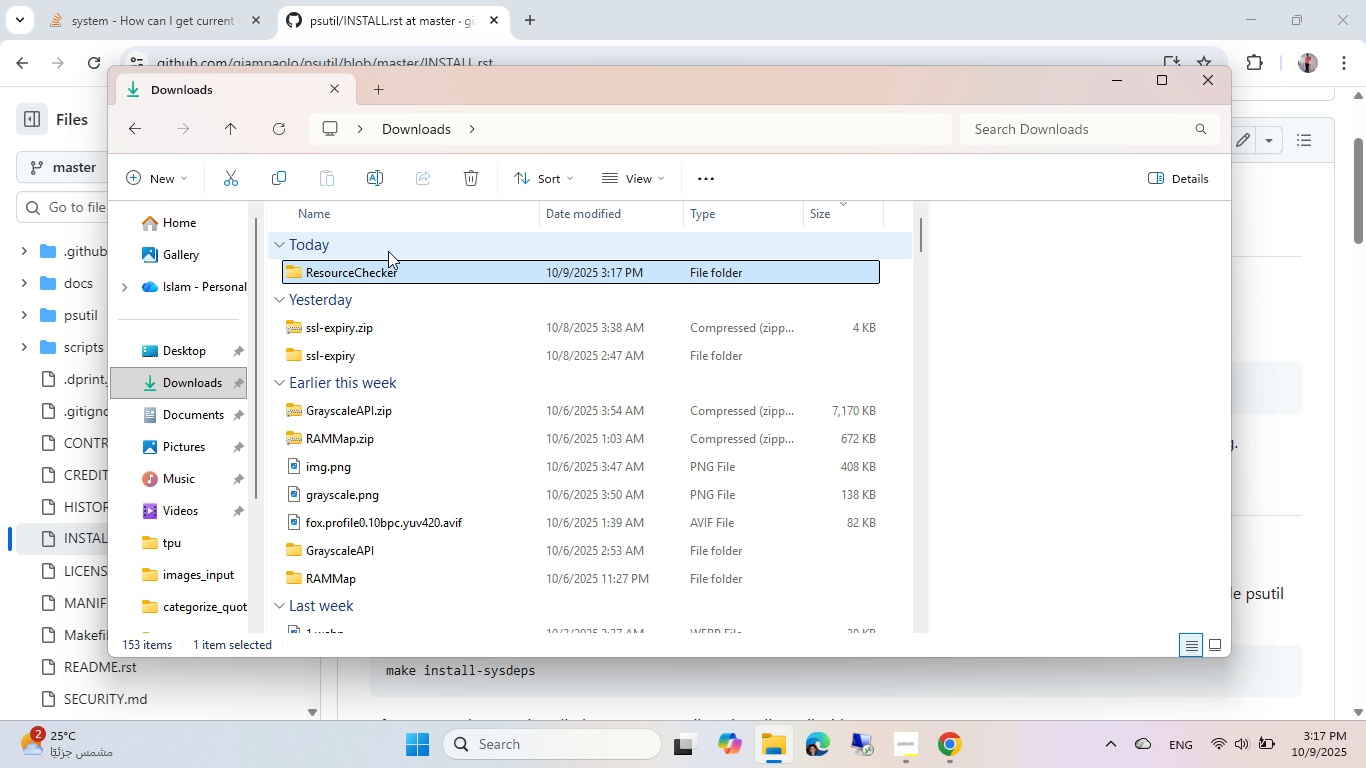 
key(Enter)
 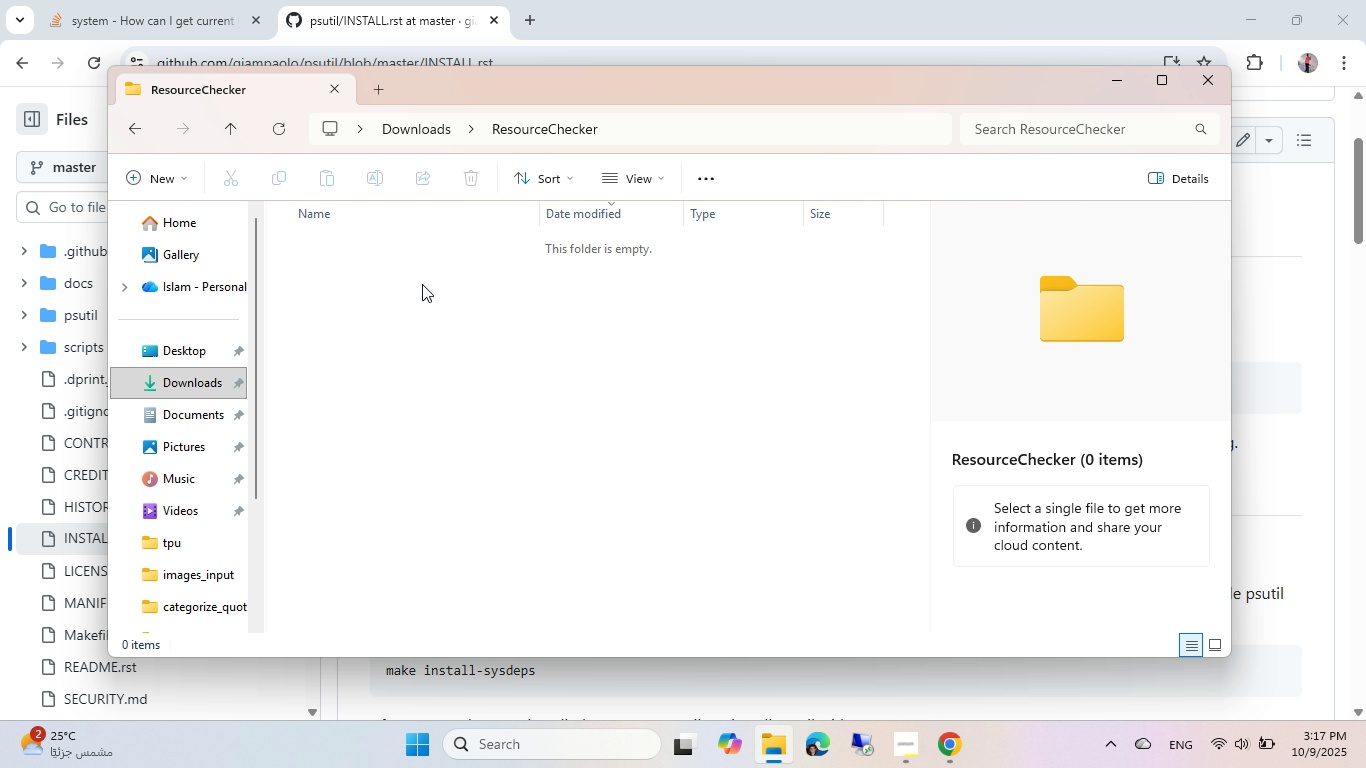 
right_click([429, 290])
 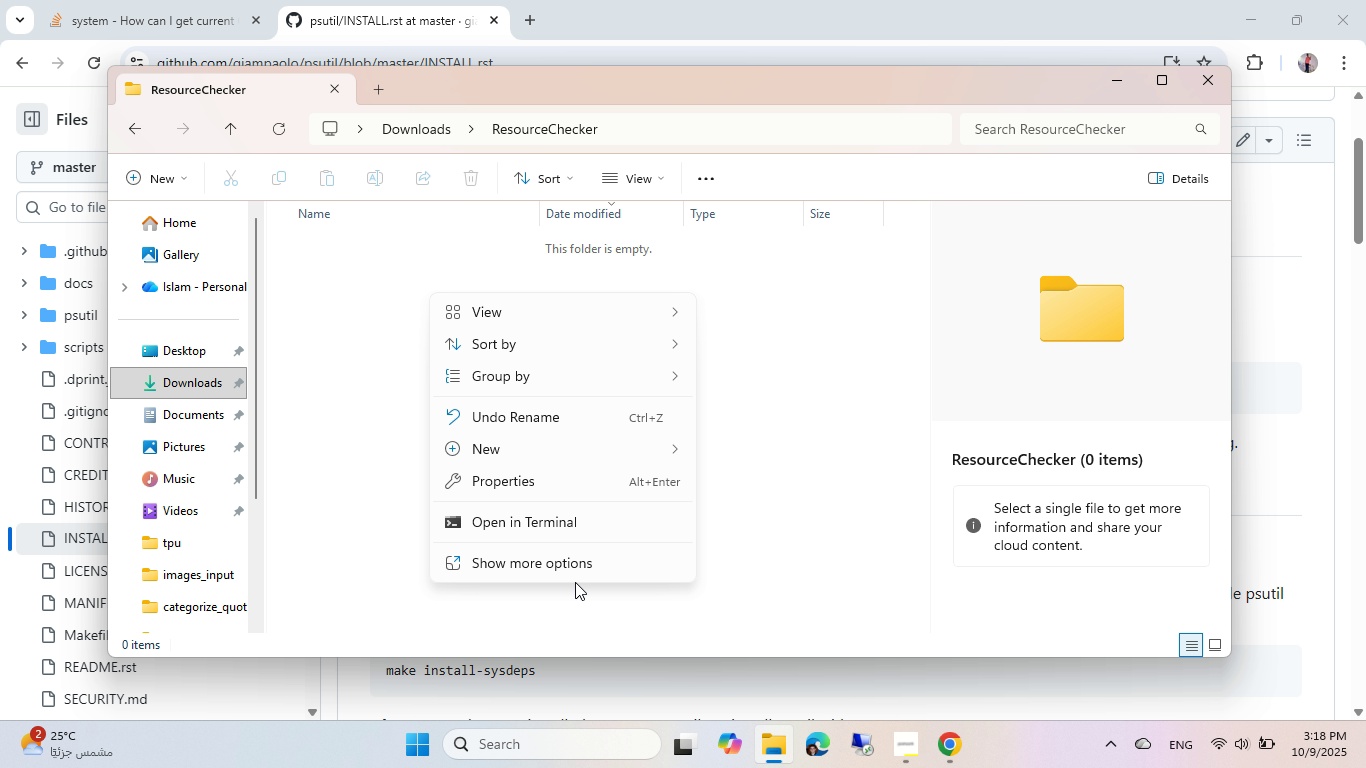 
left_click([556, 553])
 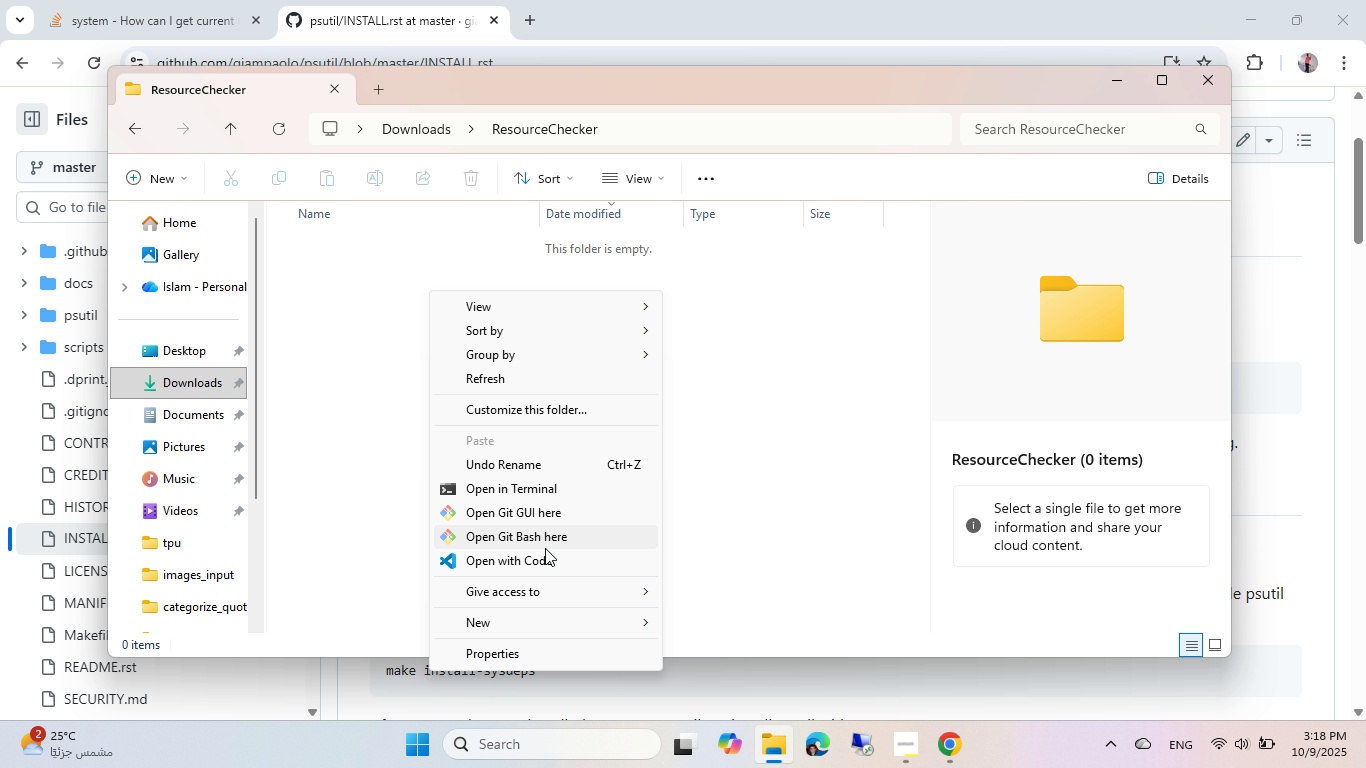 
left_click([532, 551])
 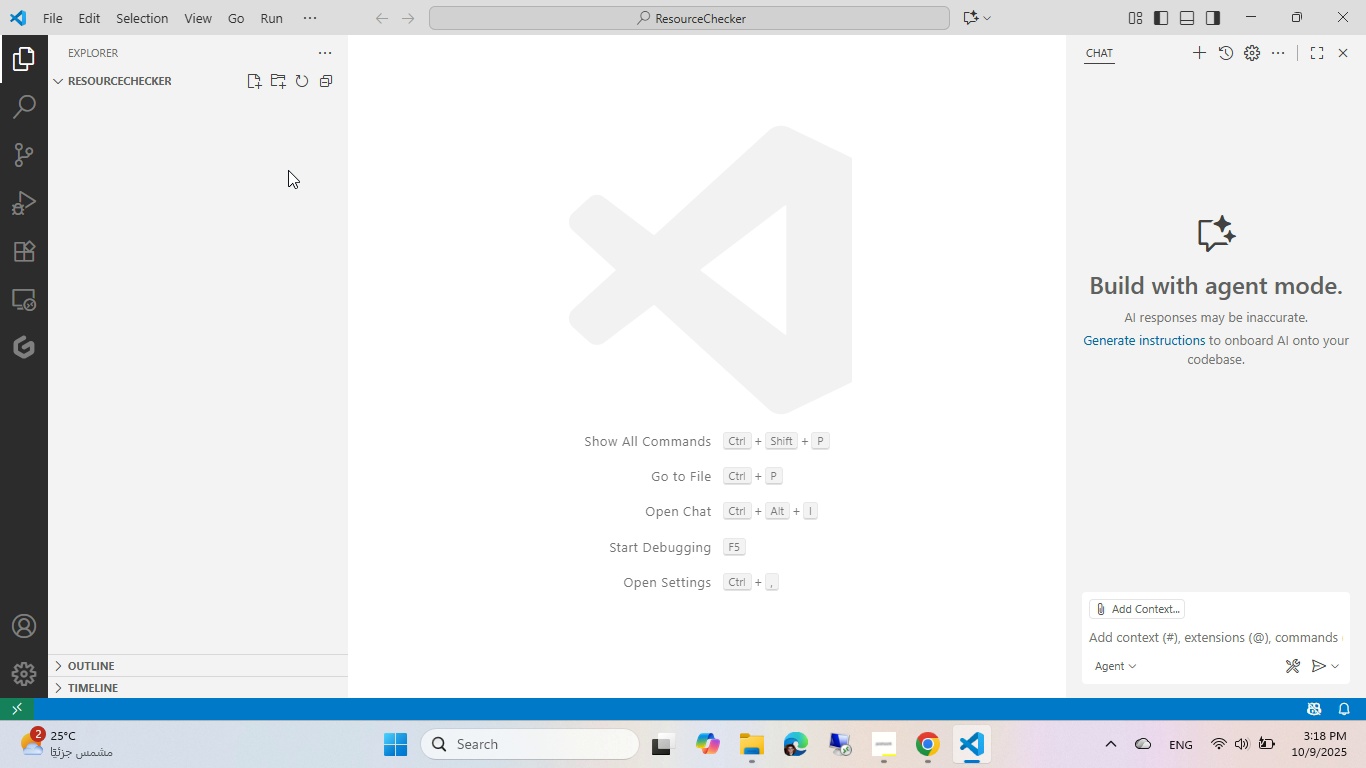 
wait(5.14)
 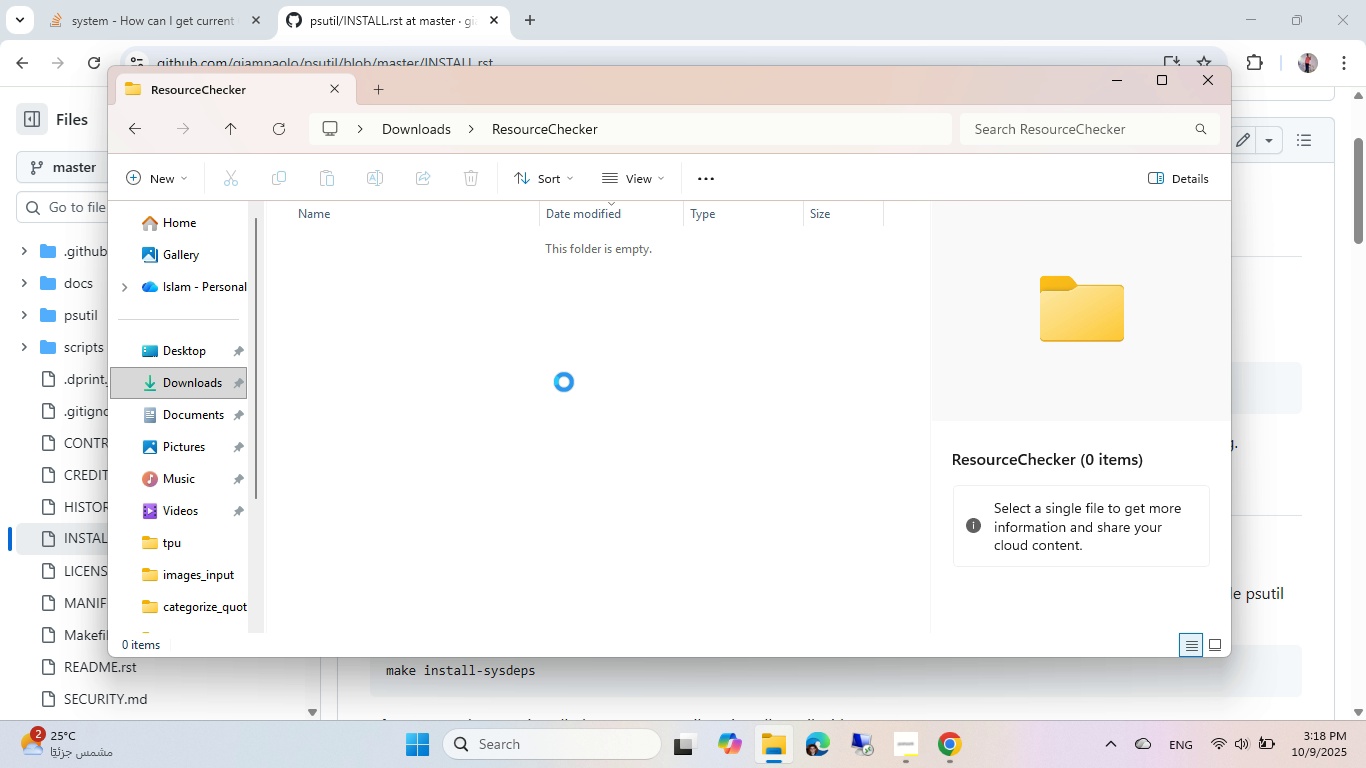 
left_click([255, 86])
 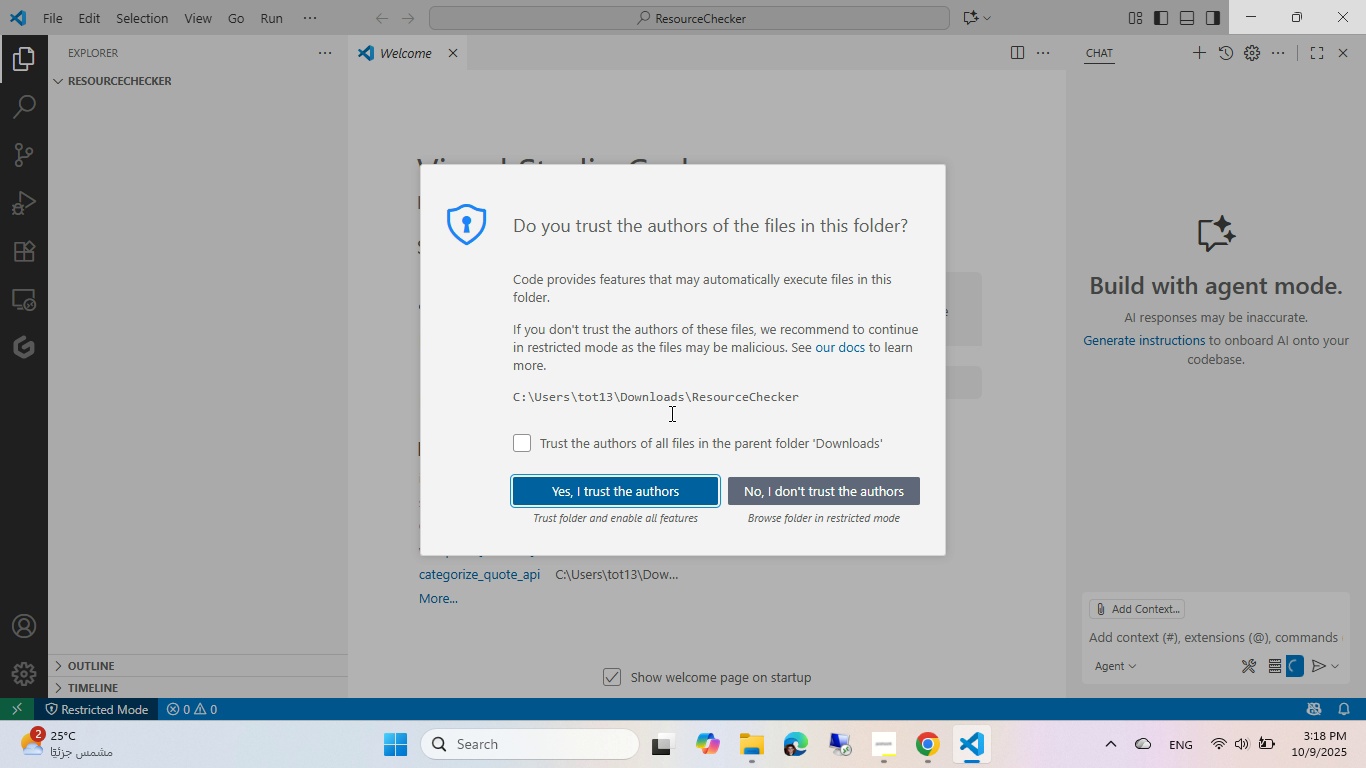 
left_click([670, 491])
 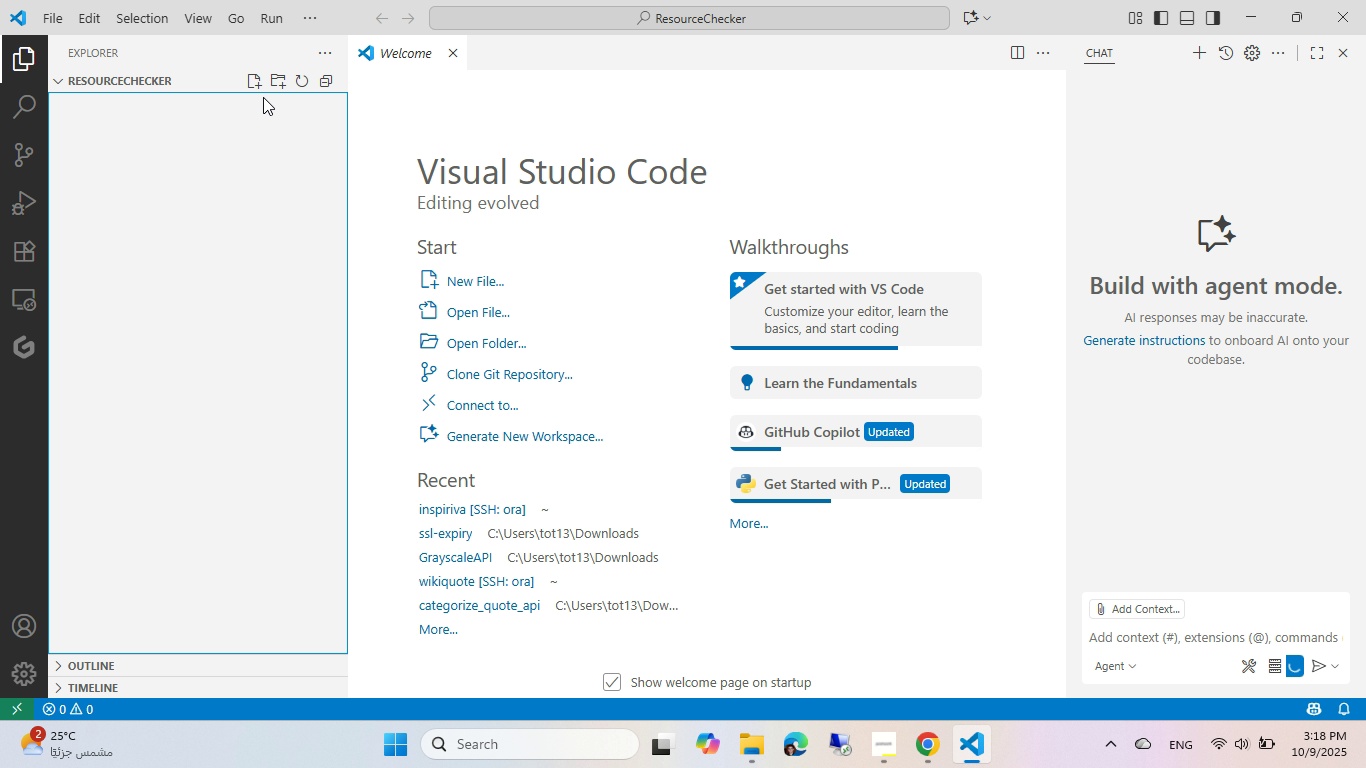 
left_click([247, 78])
 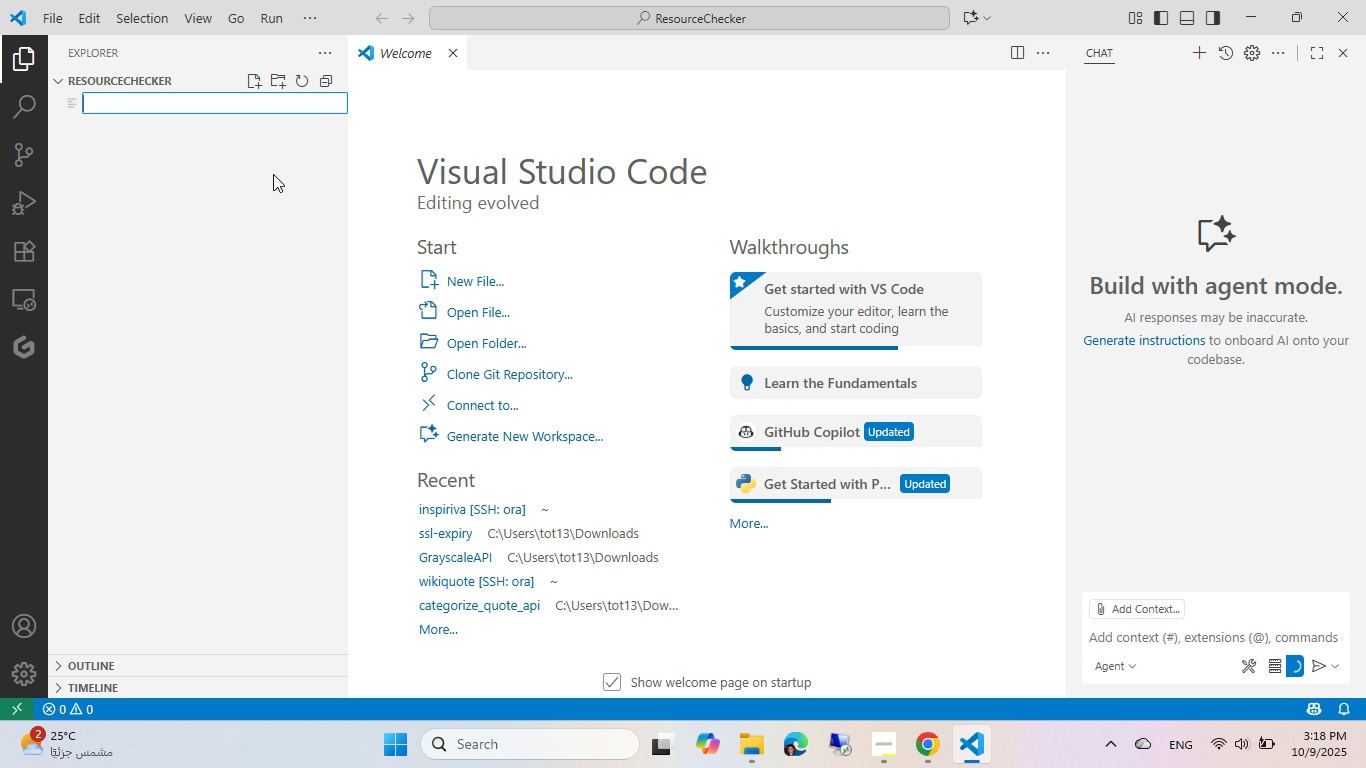 
type(check.py)
 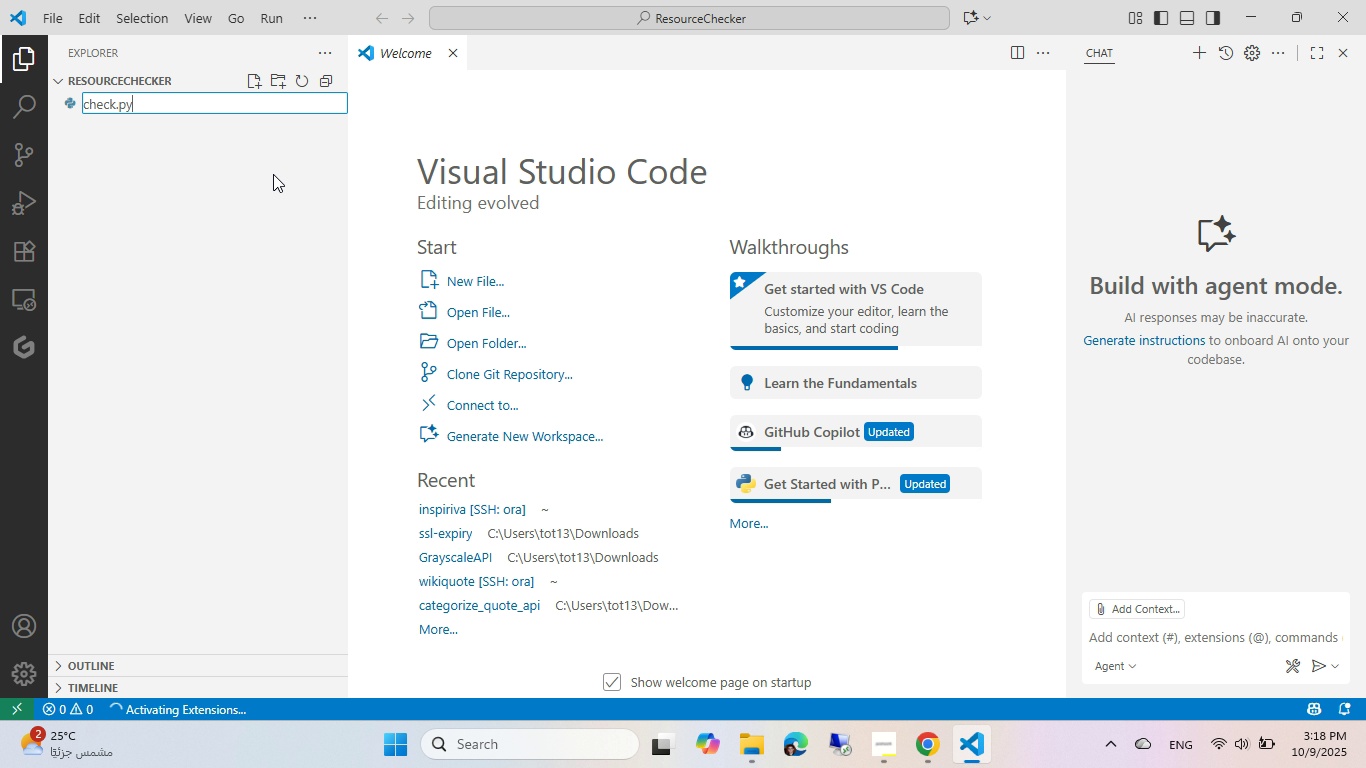 
key(Enter)
 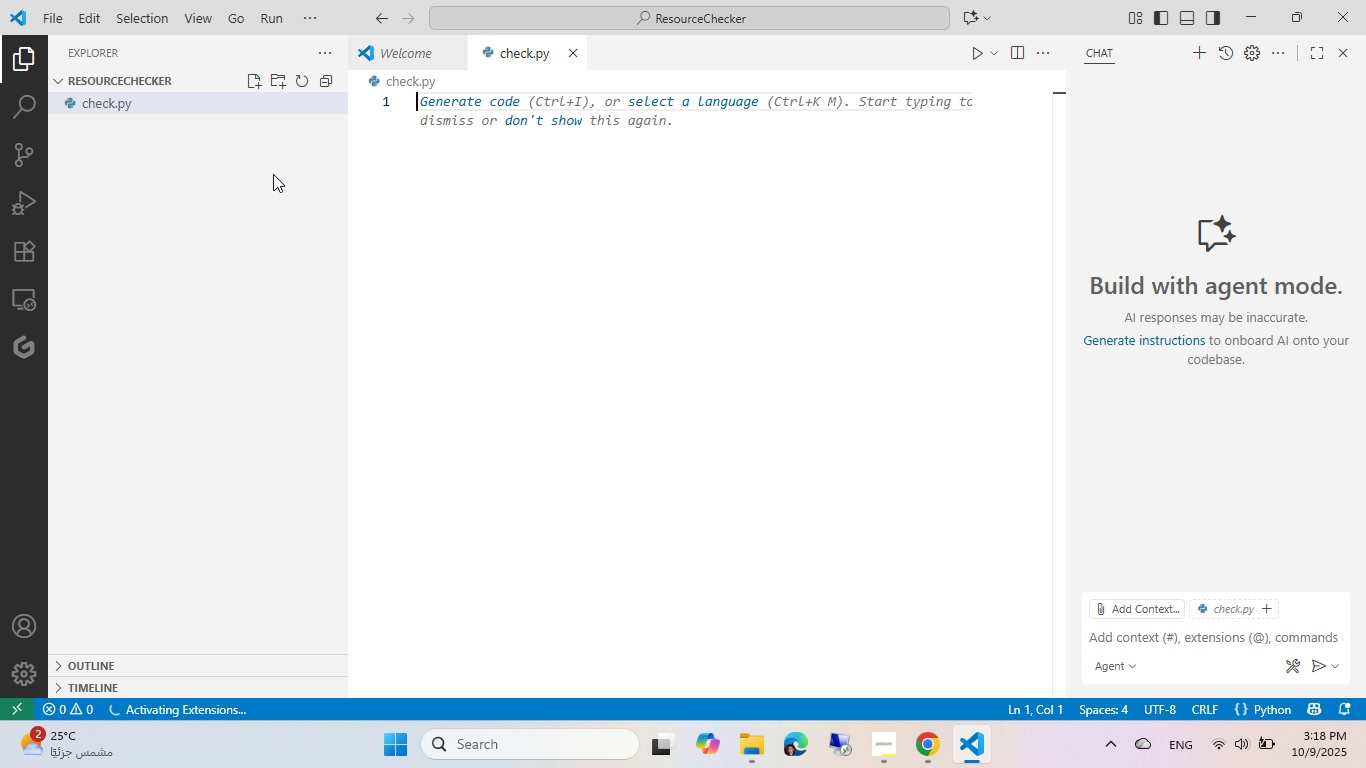 
left_click([462, 145])
 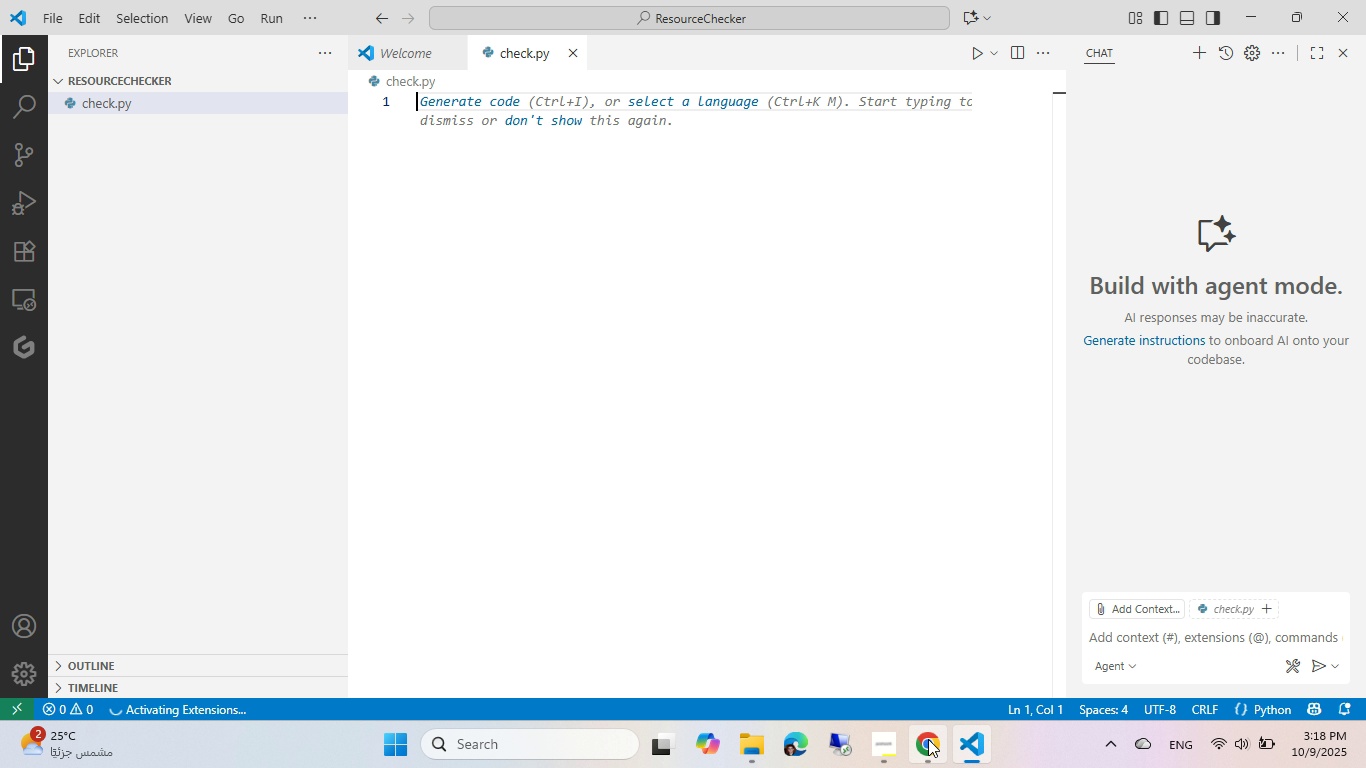 
left_click([930, 738])
 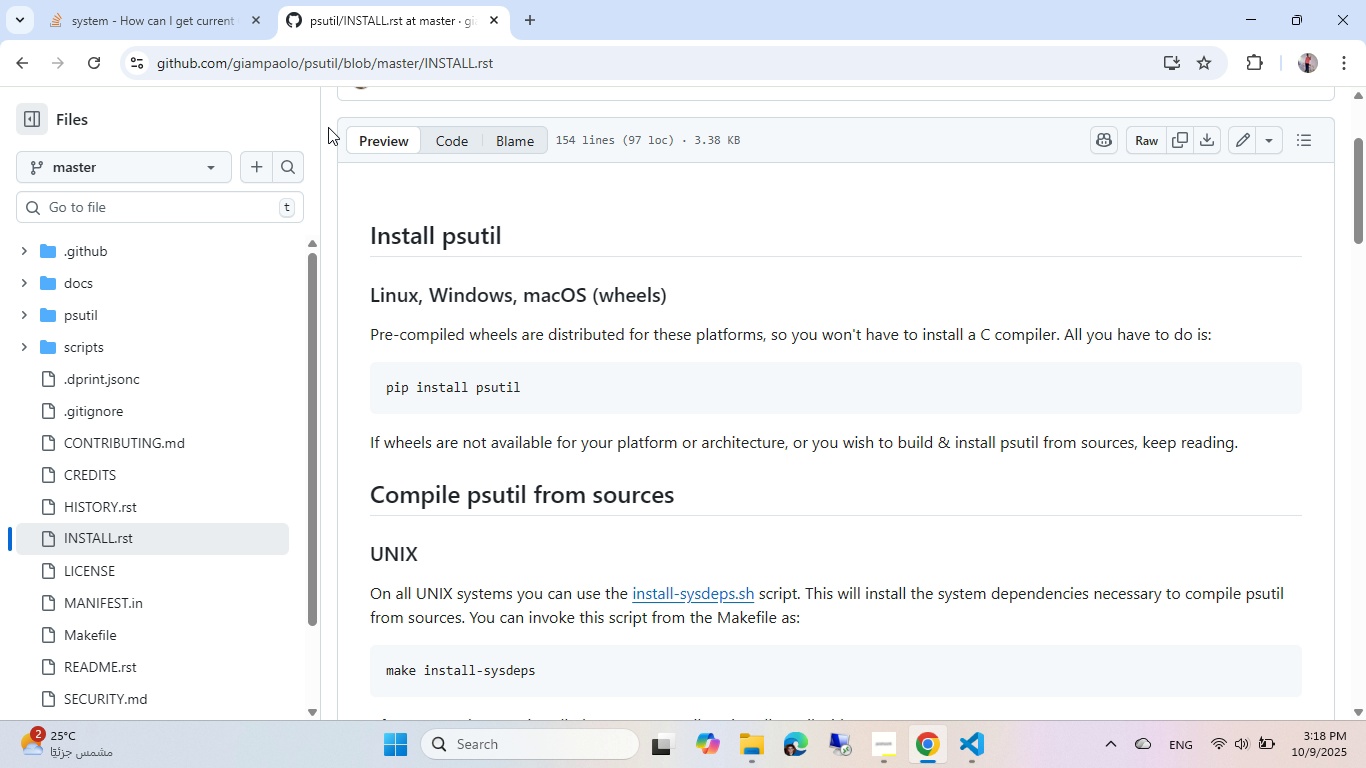 
left_click([184, 5])
 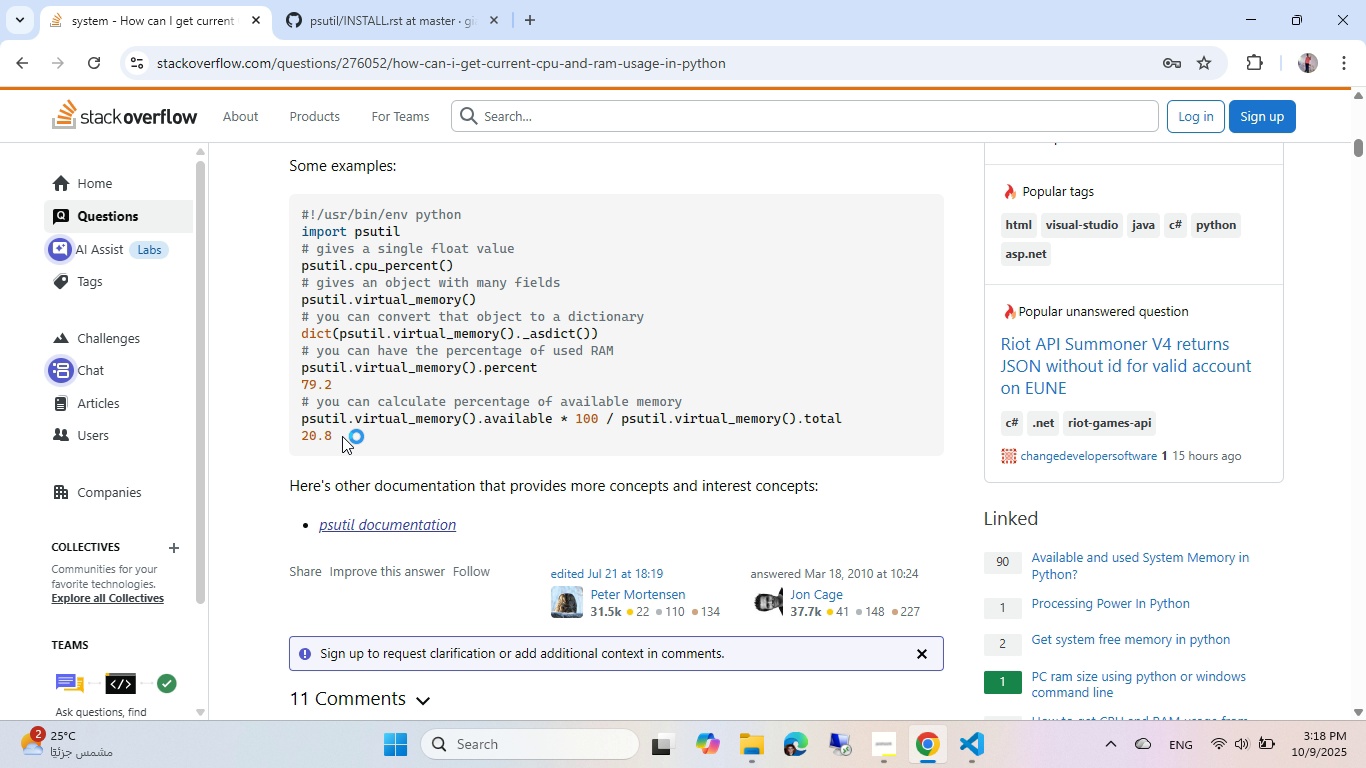 
wait(21.47)
 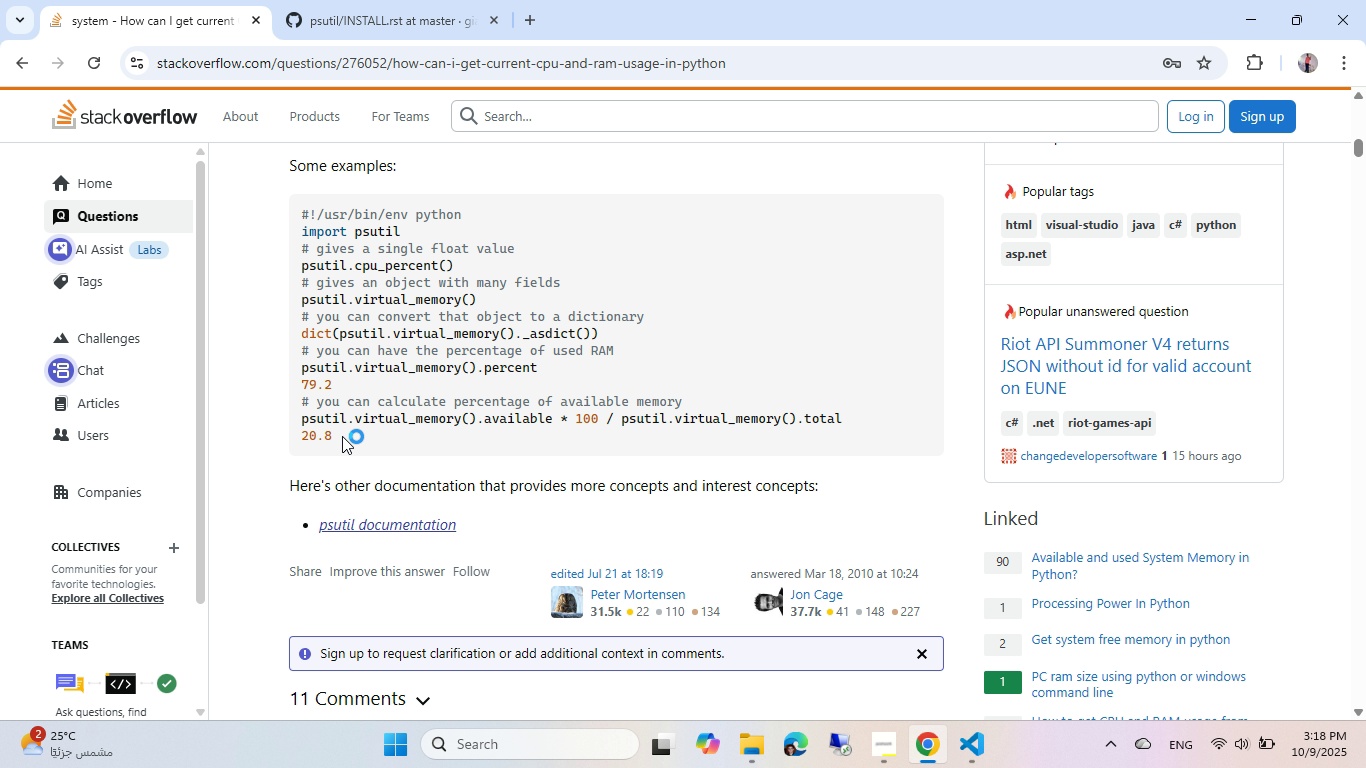 
key(Alt+AltLeft)
 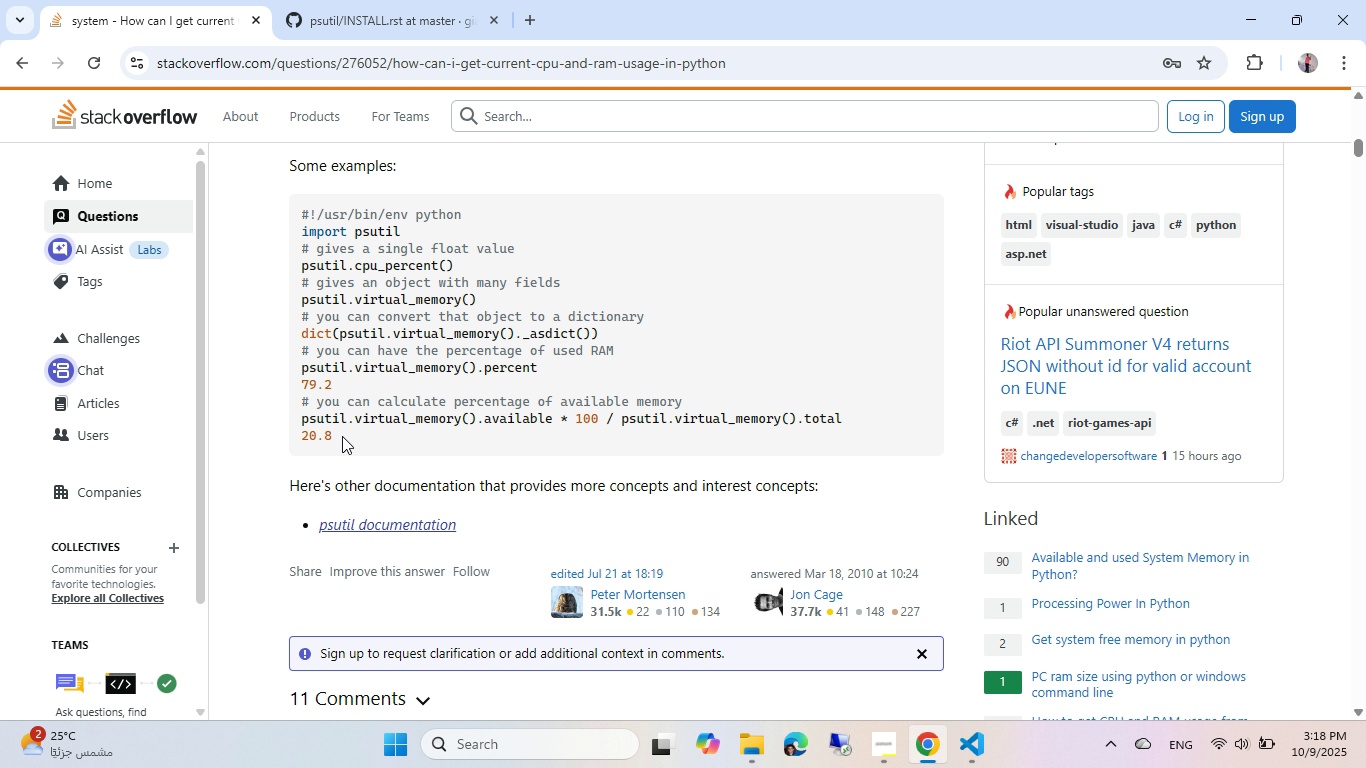 
key(Alt+Tab)
 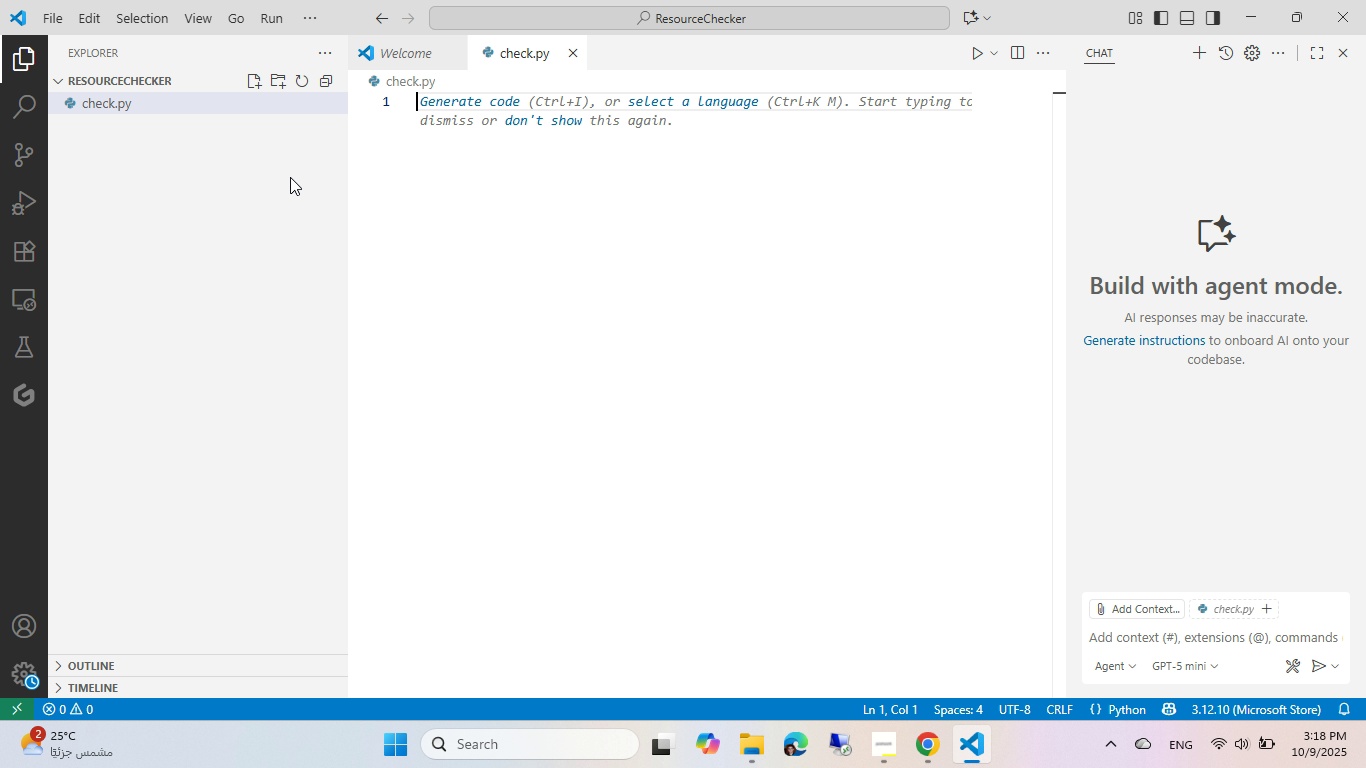 
left_click([307, 22])
 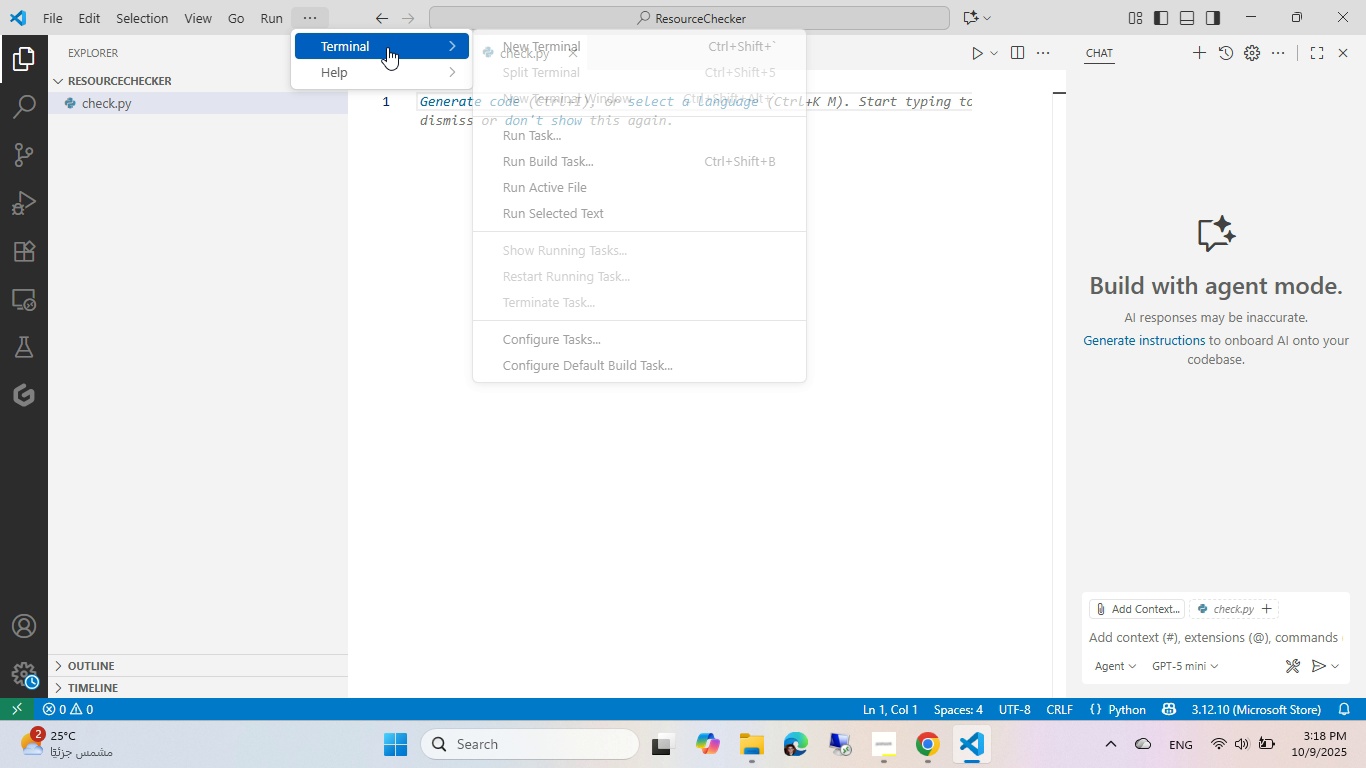 
left_click([493, 30])
 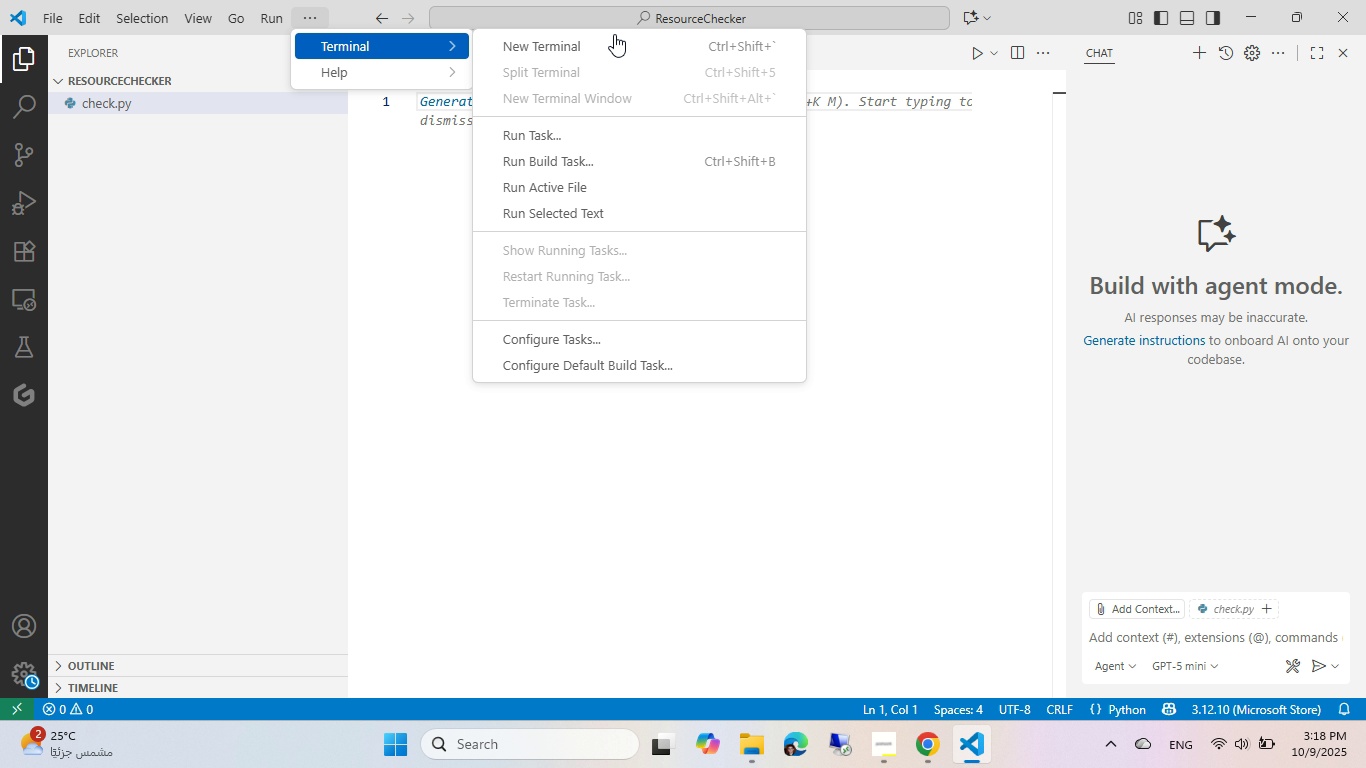 
left_click([610, 50])
 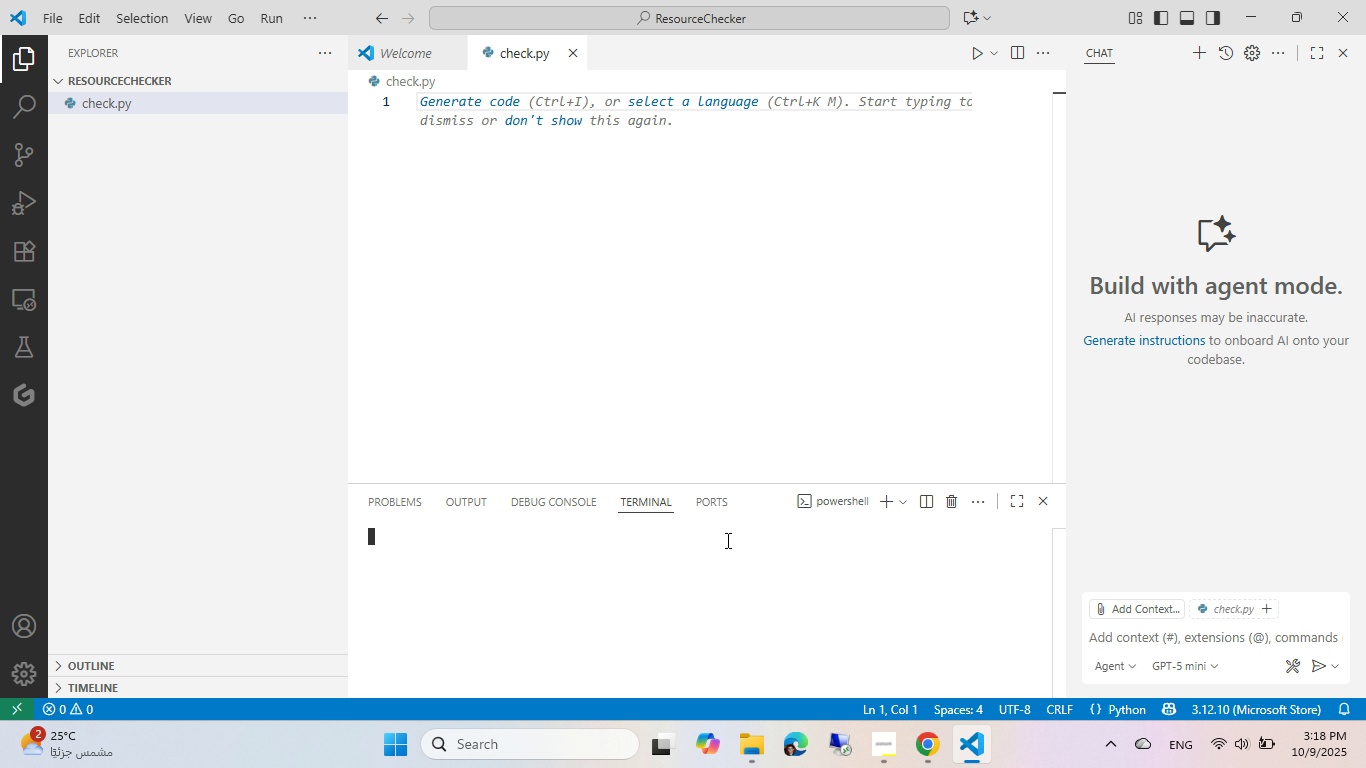 
wait(5.62)
 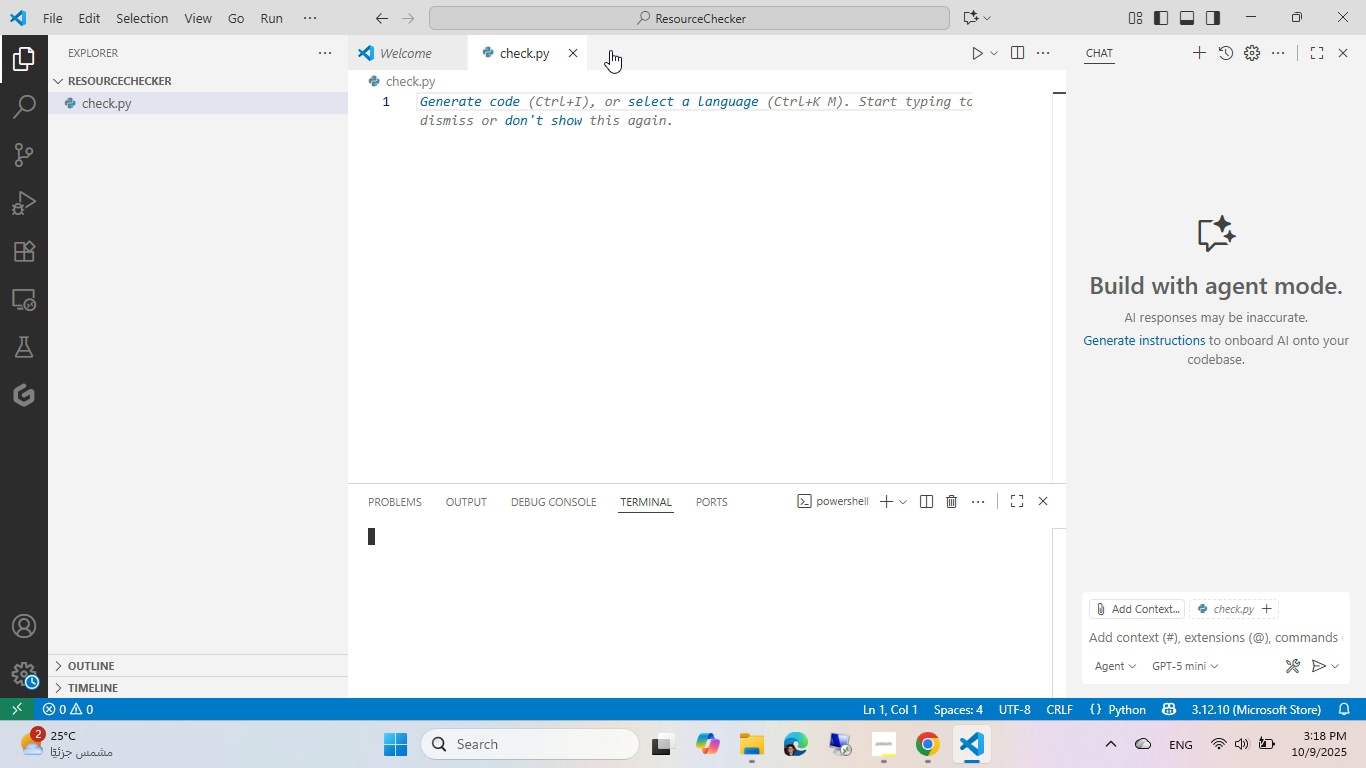 
left_click([726, 540])
 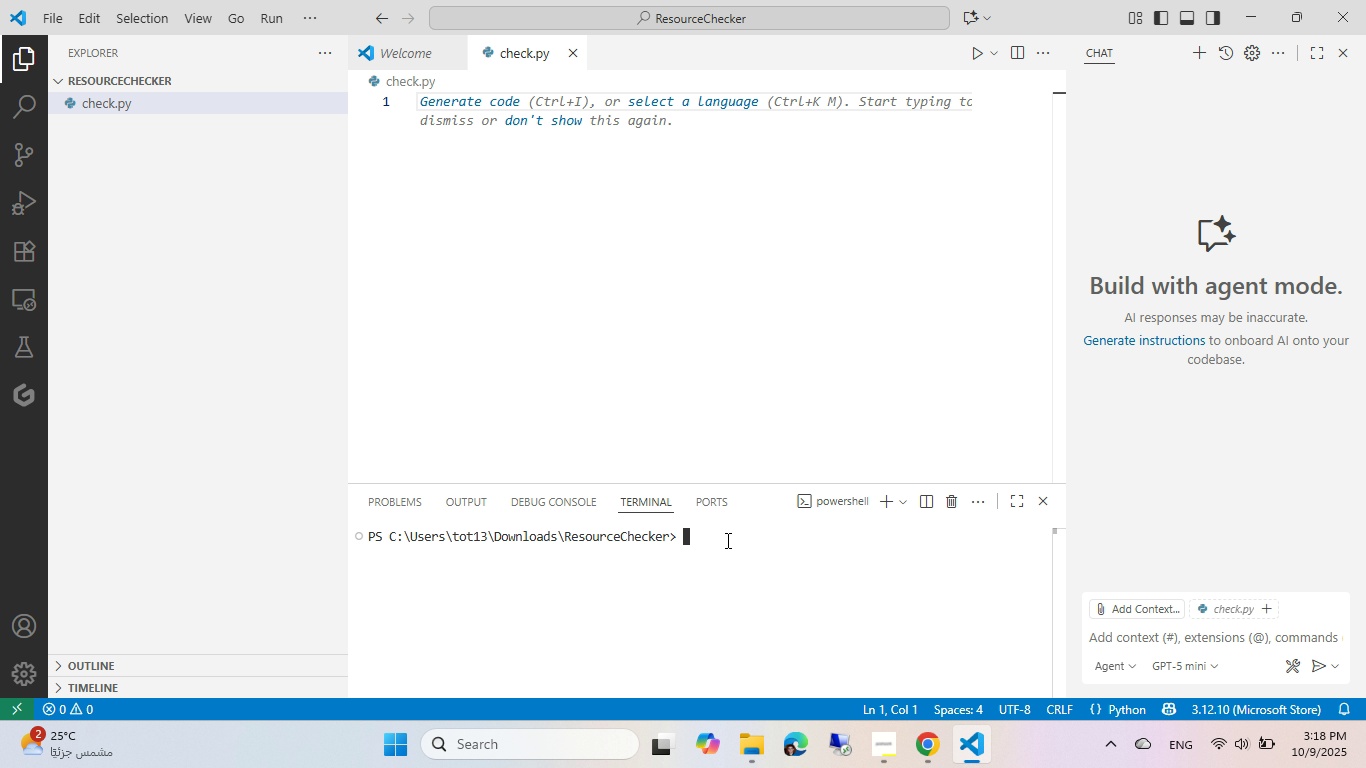 
type(python -m pip install psutil)
 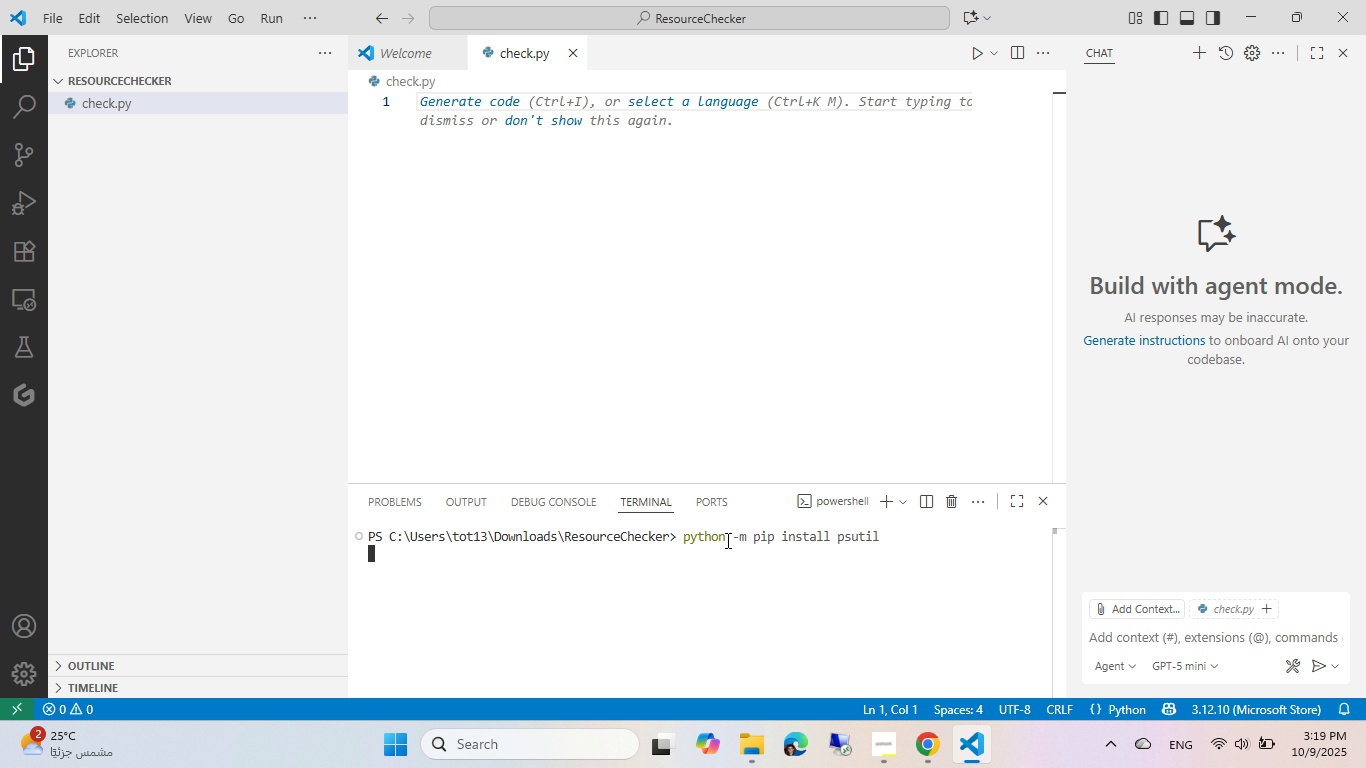 
key(Enter)
 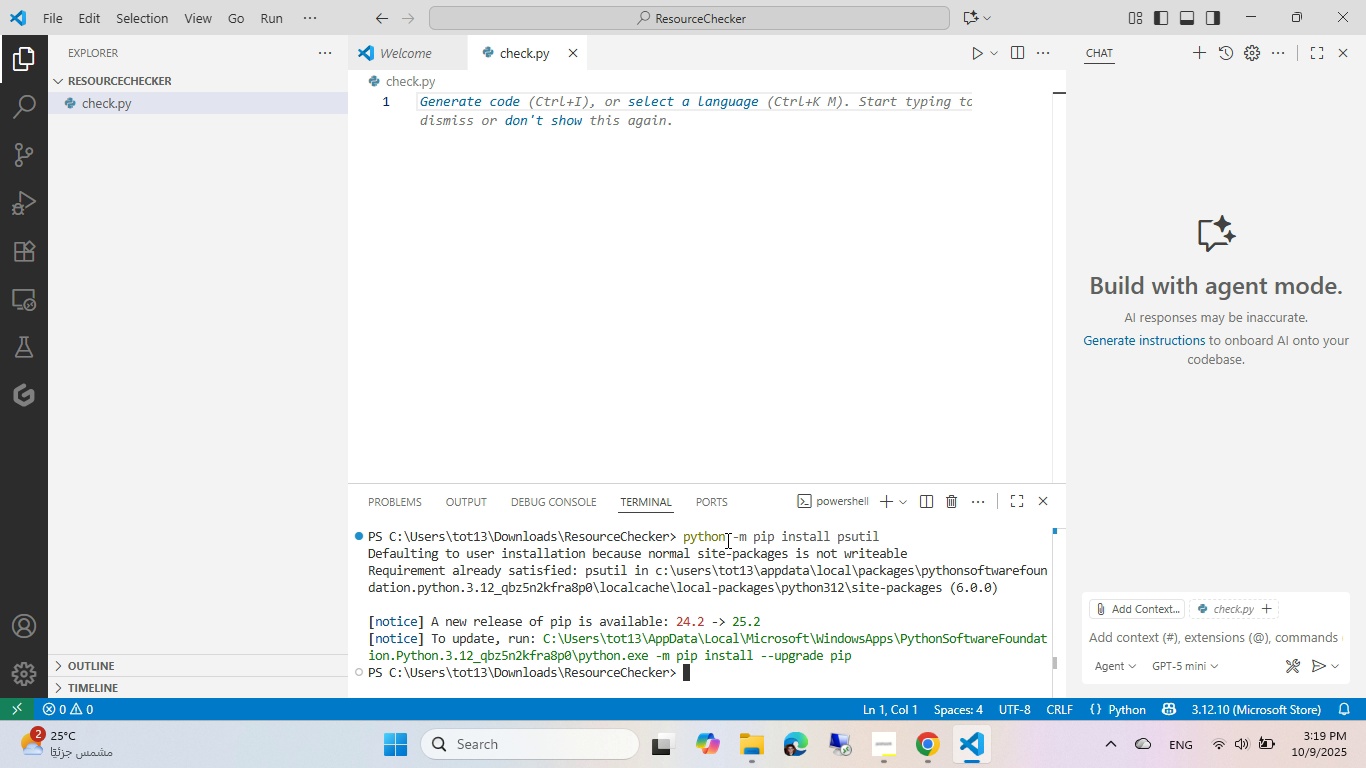 
wait(18.65)
 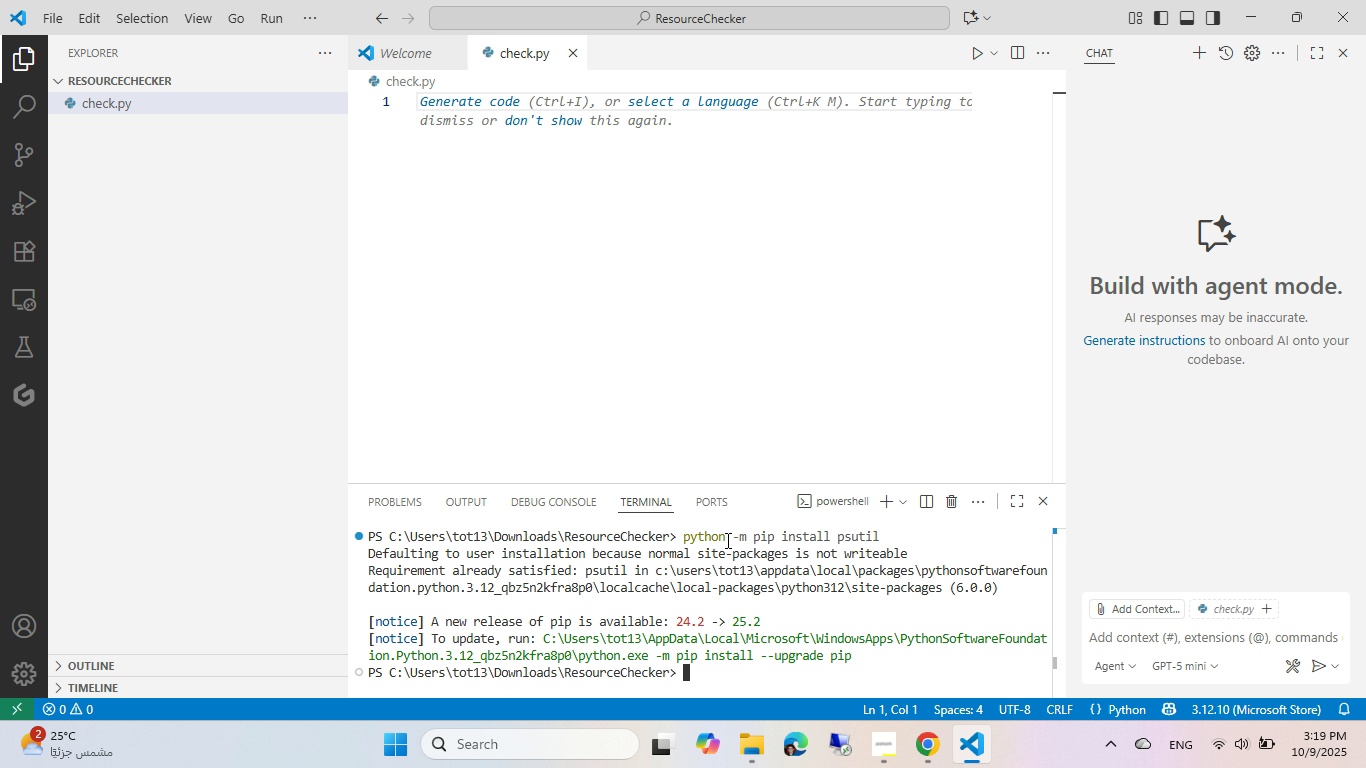 
key(ArrowUp)
 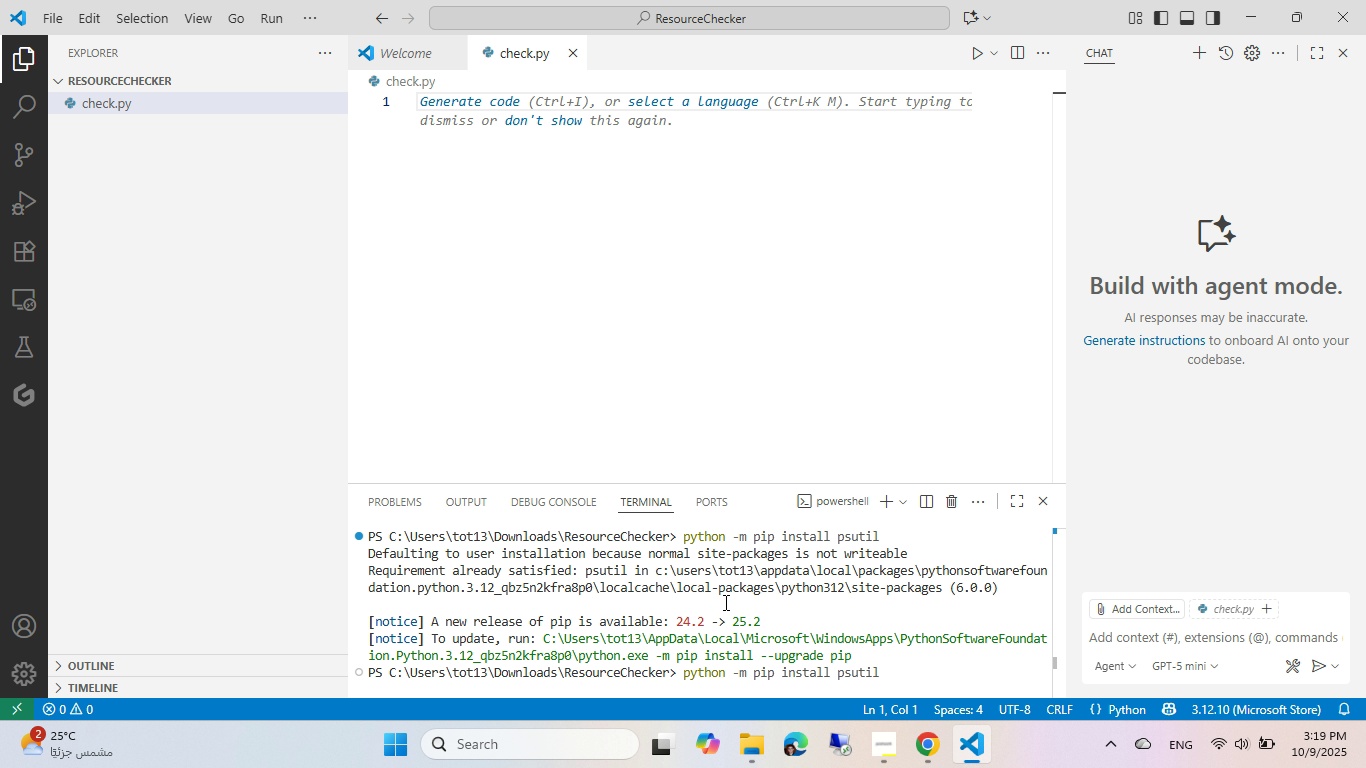 
hold_key(key=Backspace, duration=0.77)
 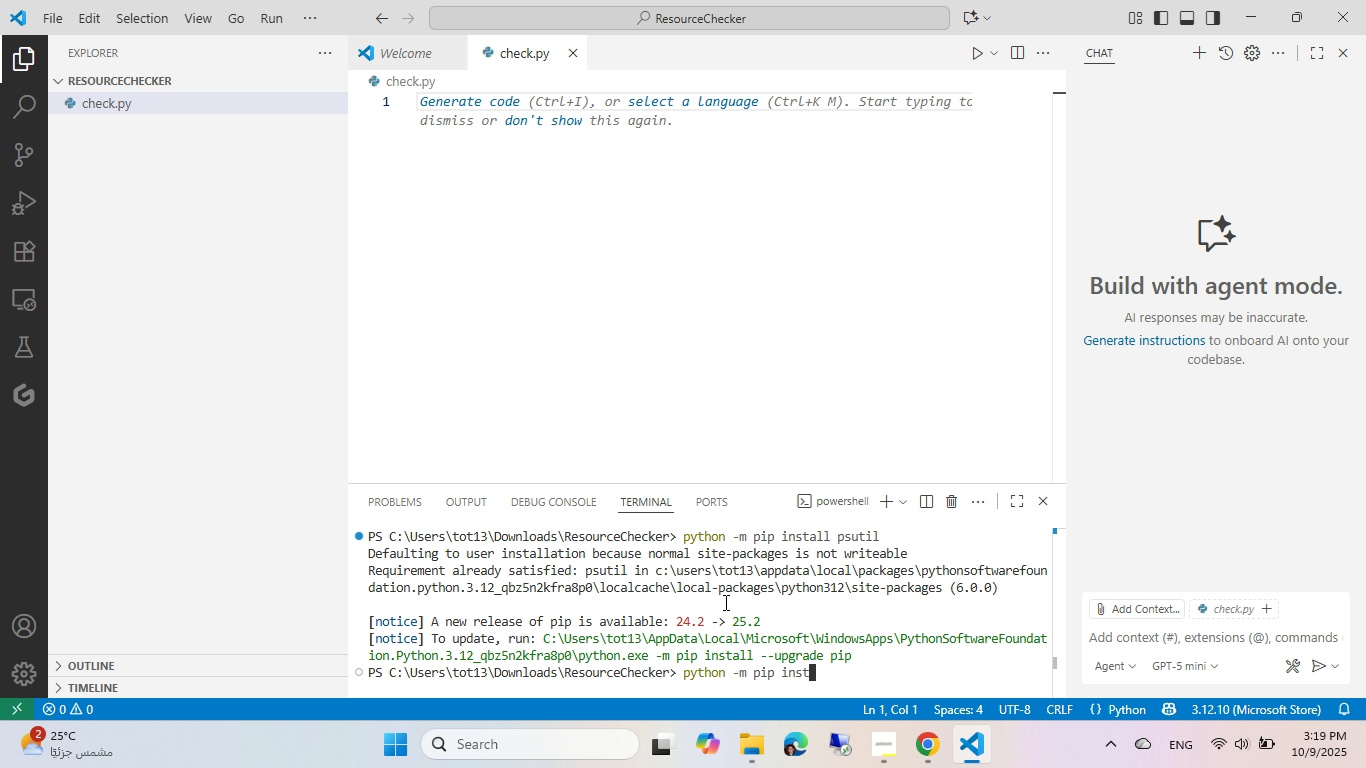 
key(Control+ControlLeft)
 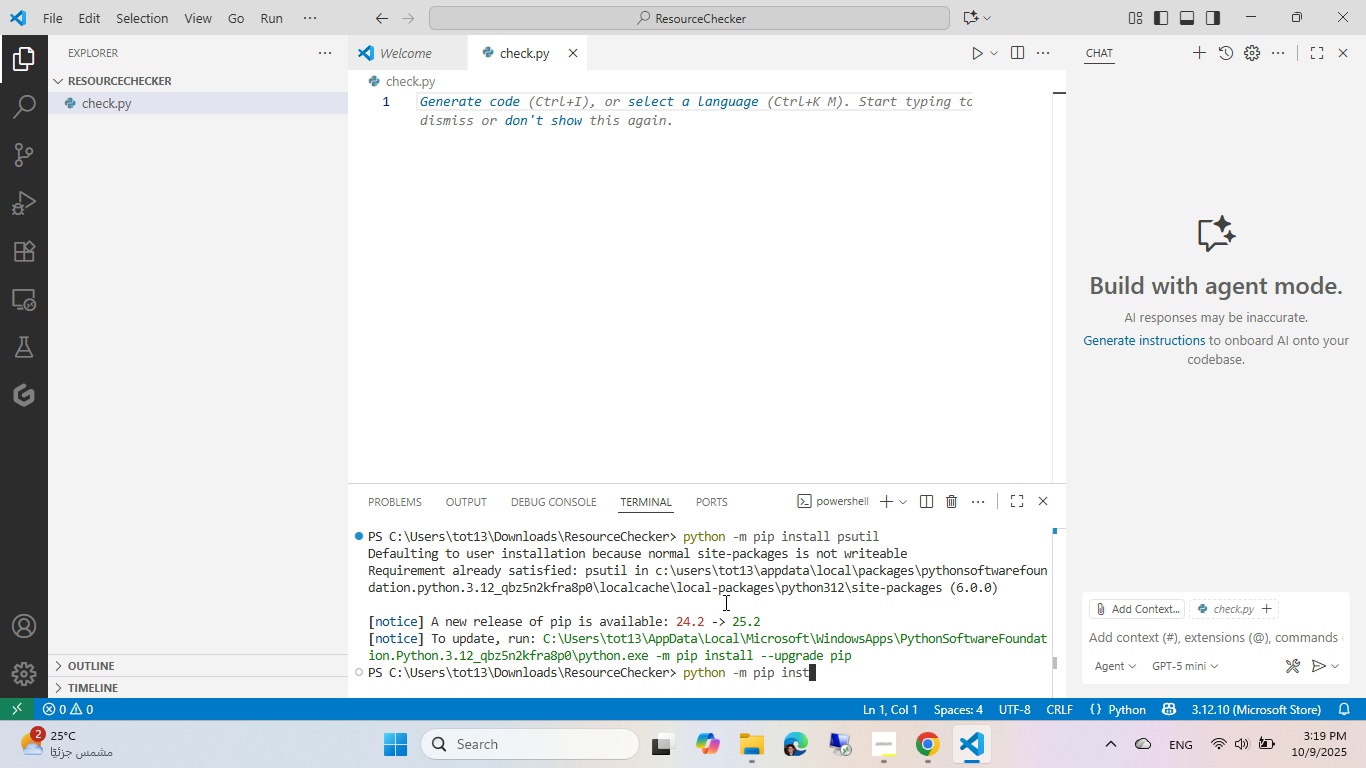 
key(Control+Backspace)
 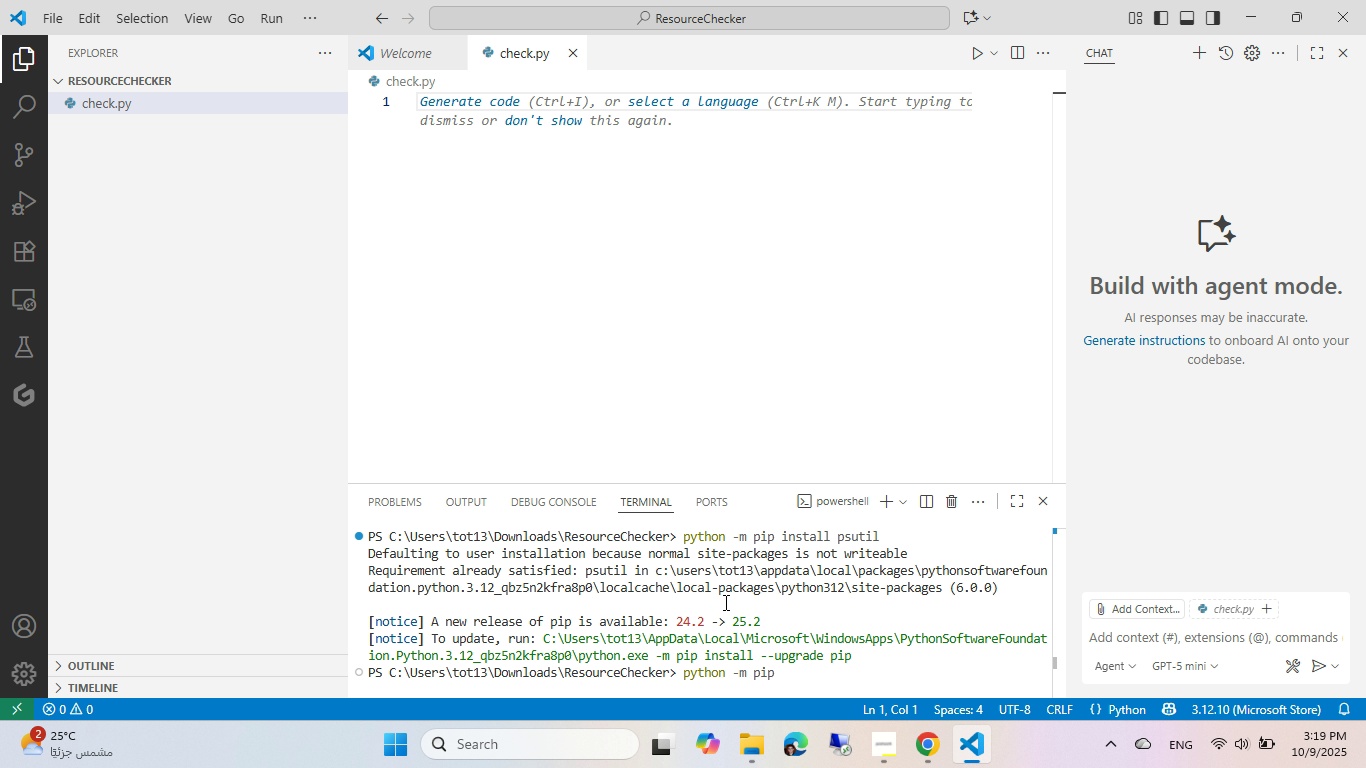 
type(freeze)
 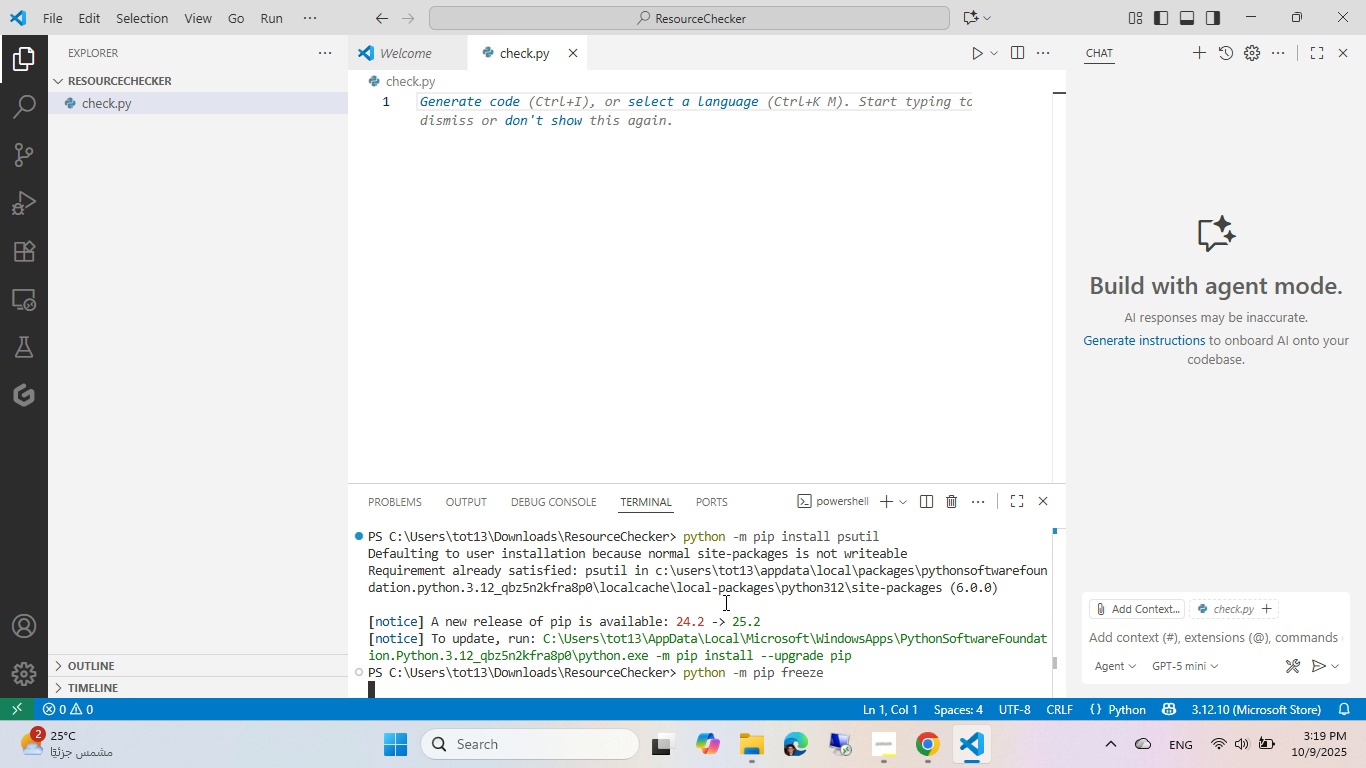 
key(Enter)
 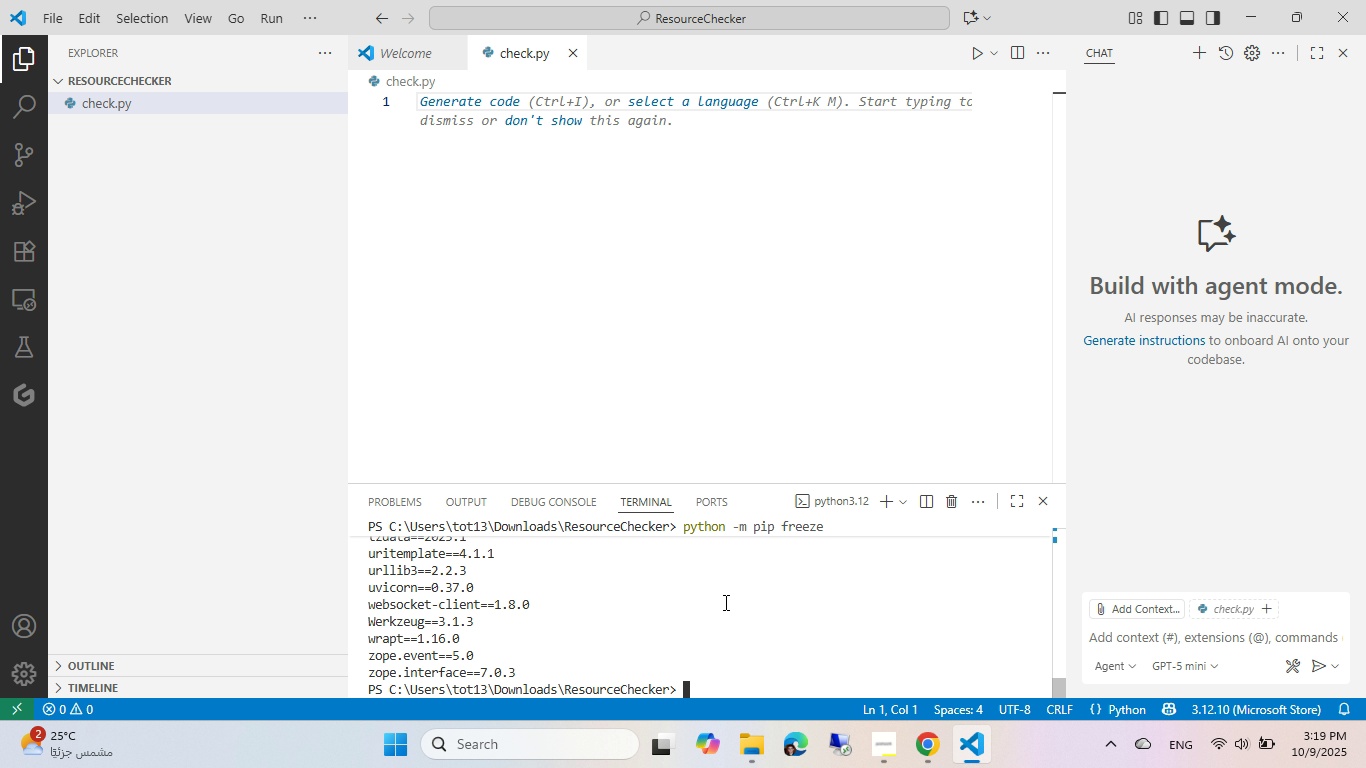 
scroll: coordinate [578, 570], scroll_direction: up, amount: 19.0
 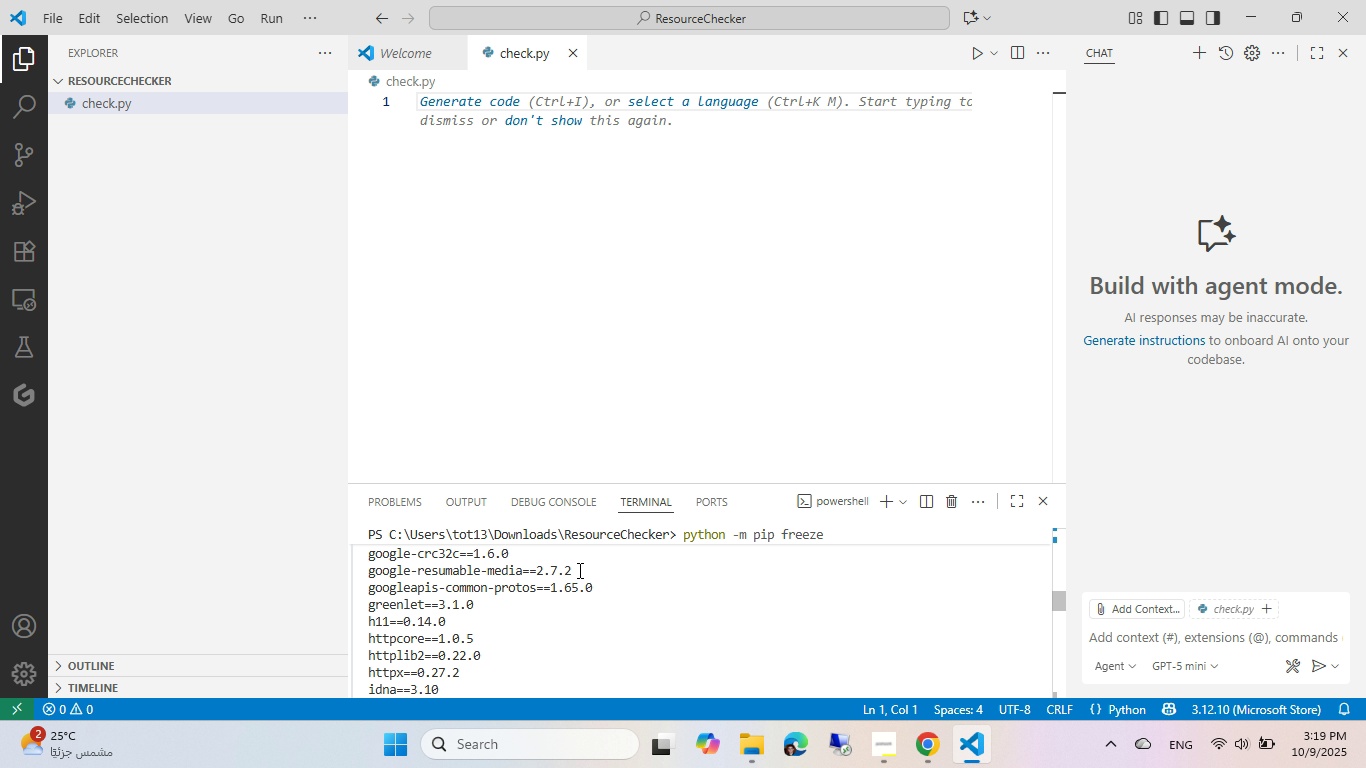 
scroll: coordinate [578, 570], scroll_direction: down, amount: 5.0
 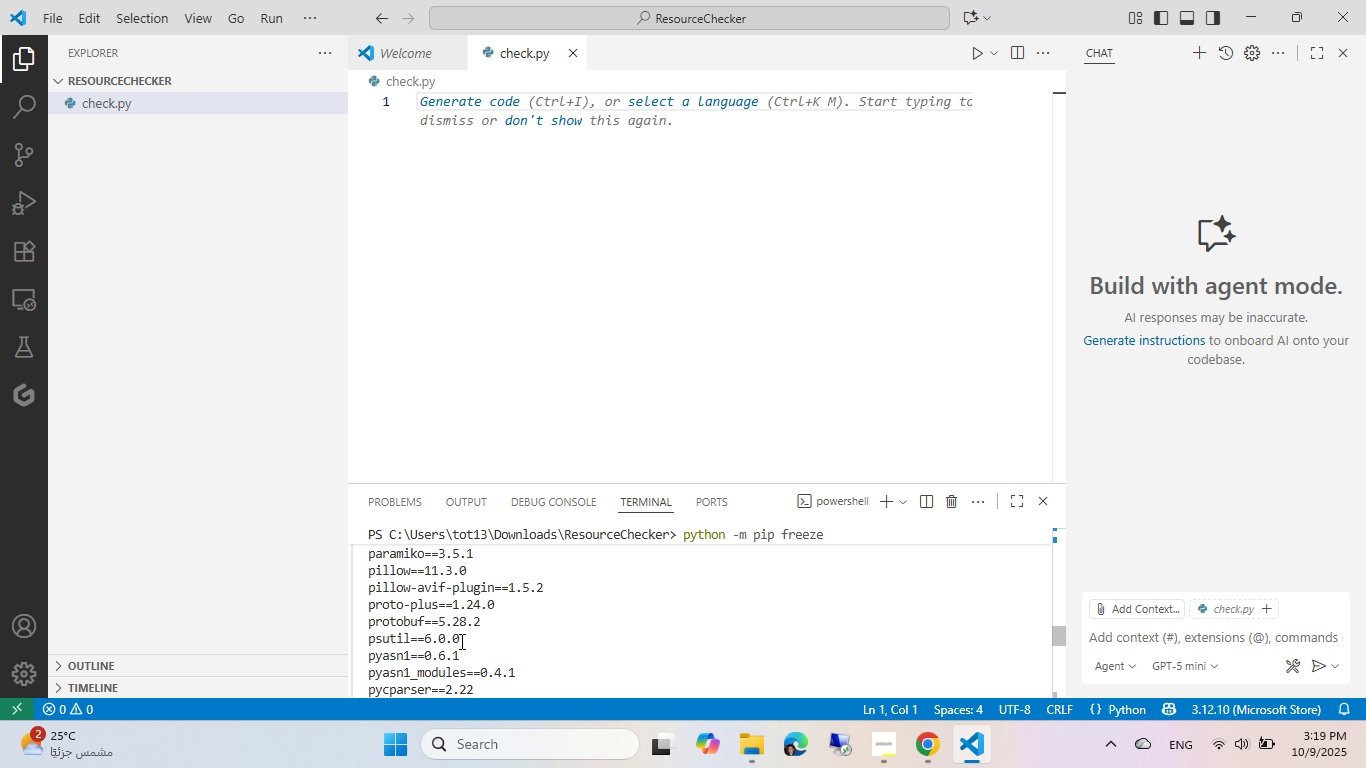 
left_click_drag(start_coordinate=[462, 641], to_coordinate=[366, 631])
 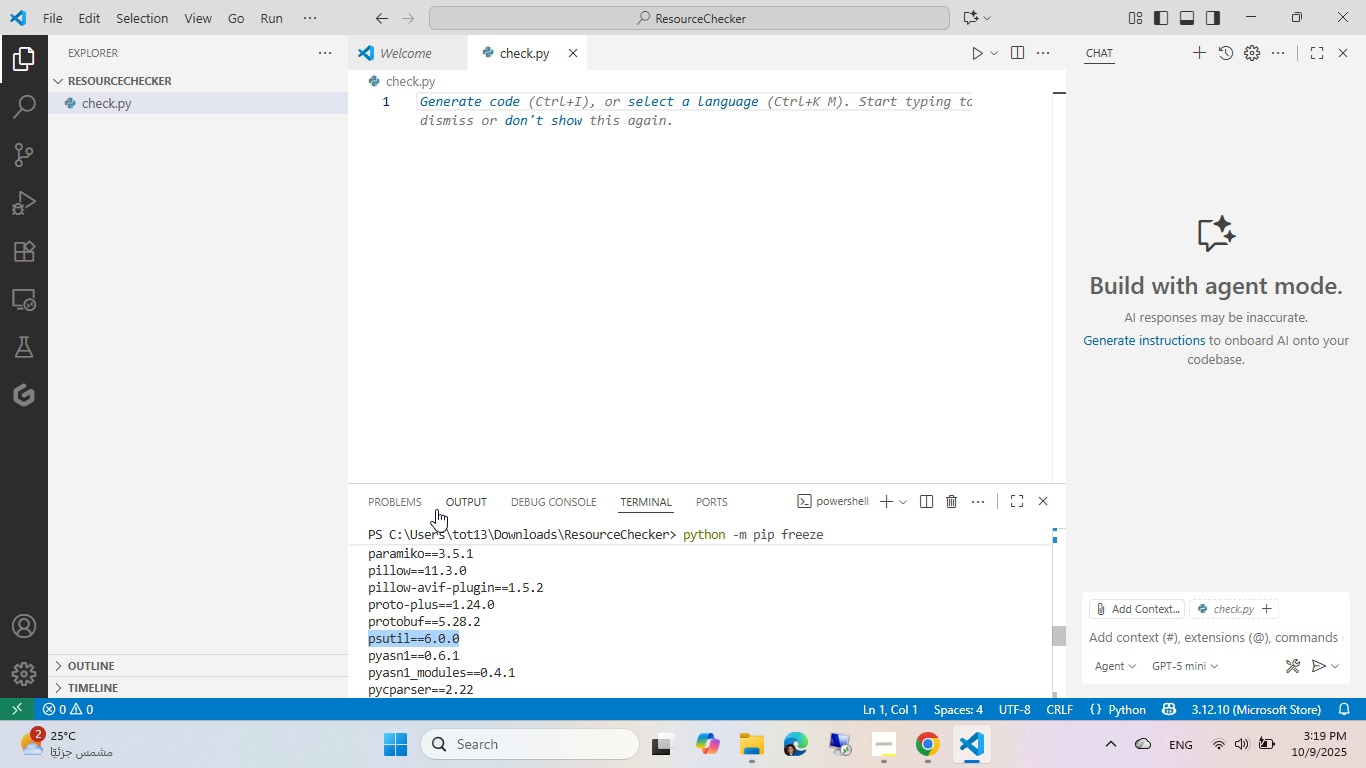 
key(Control+ControlLeft)
 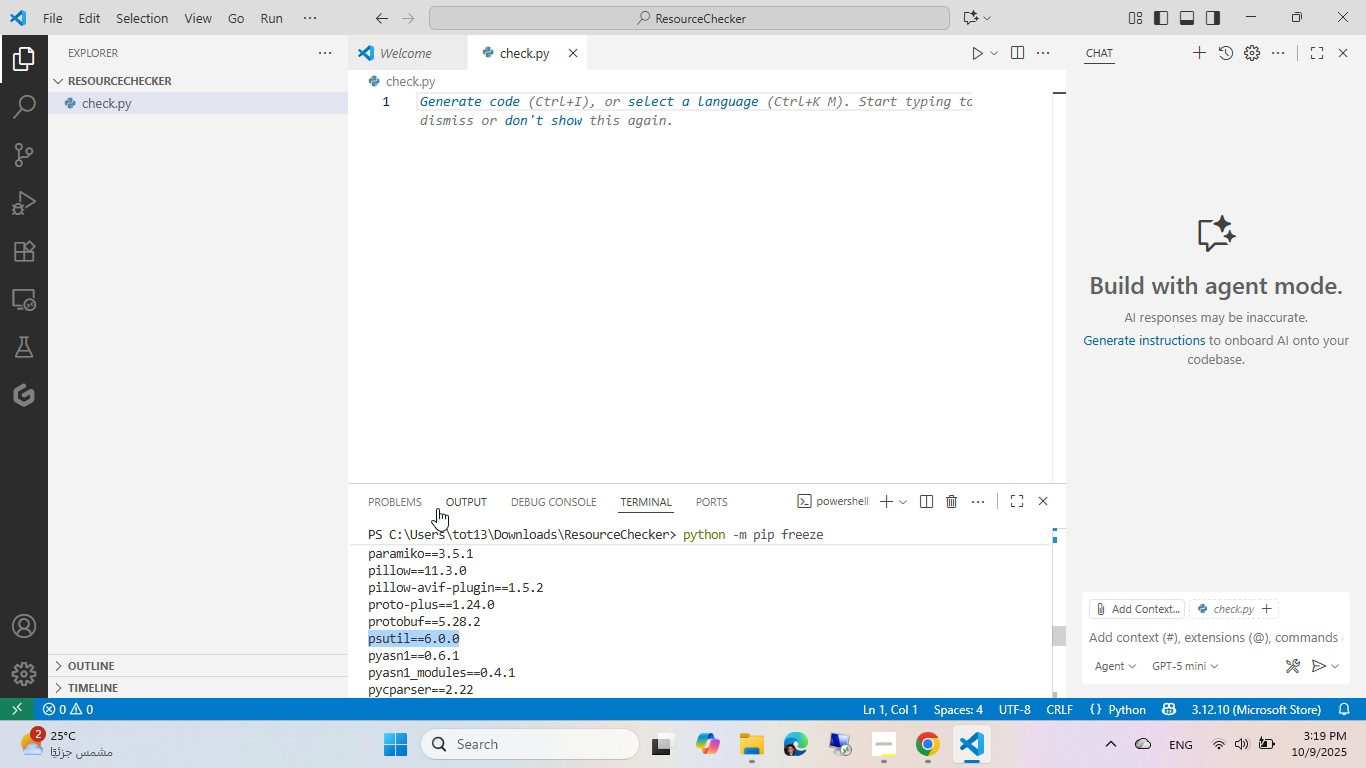 
key(Control+C)
 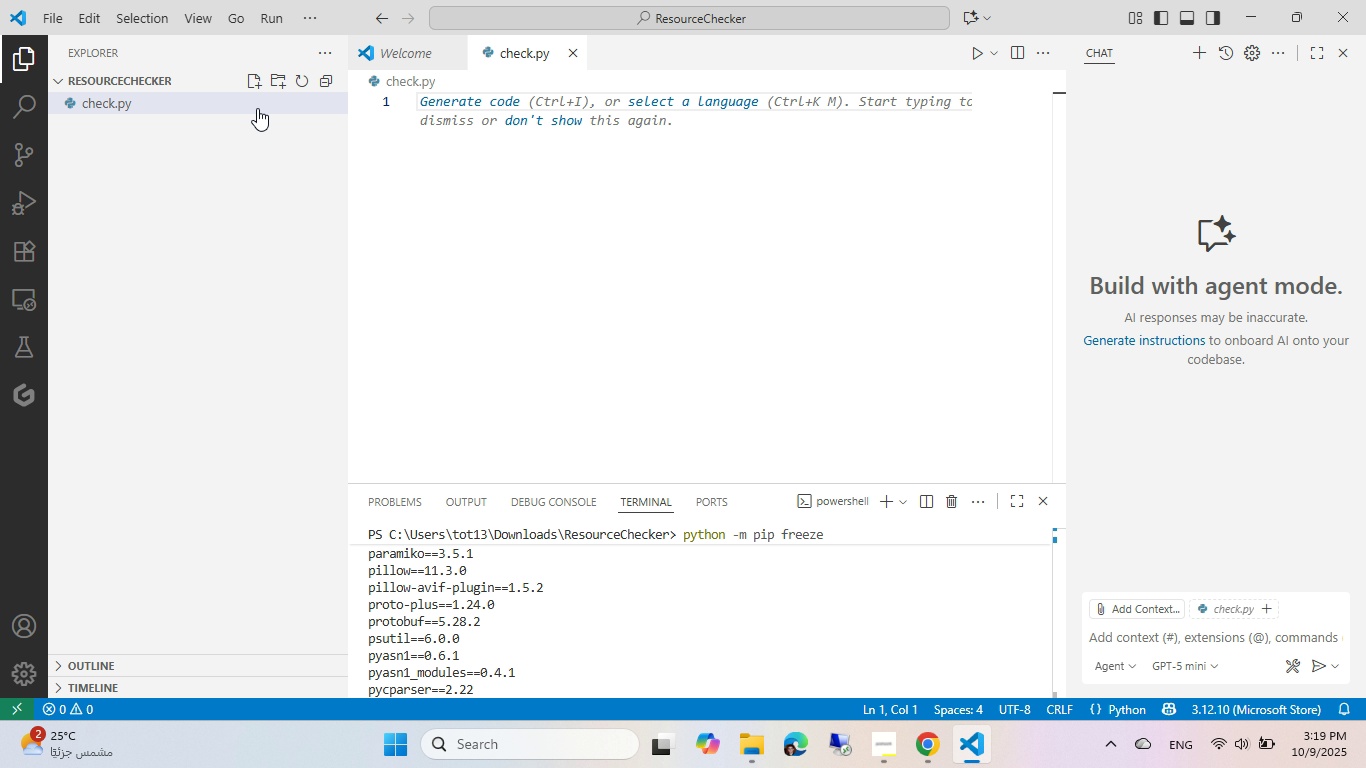 
left_click([259, 88])
 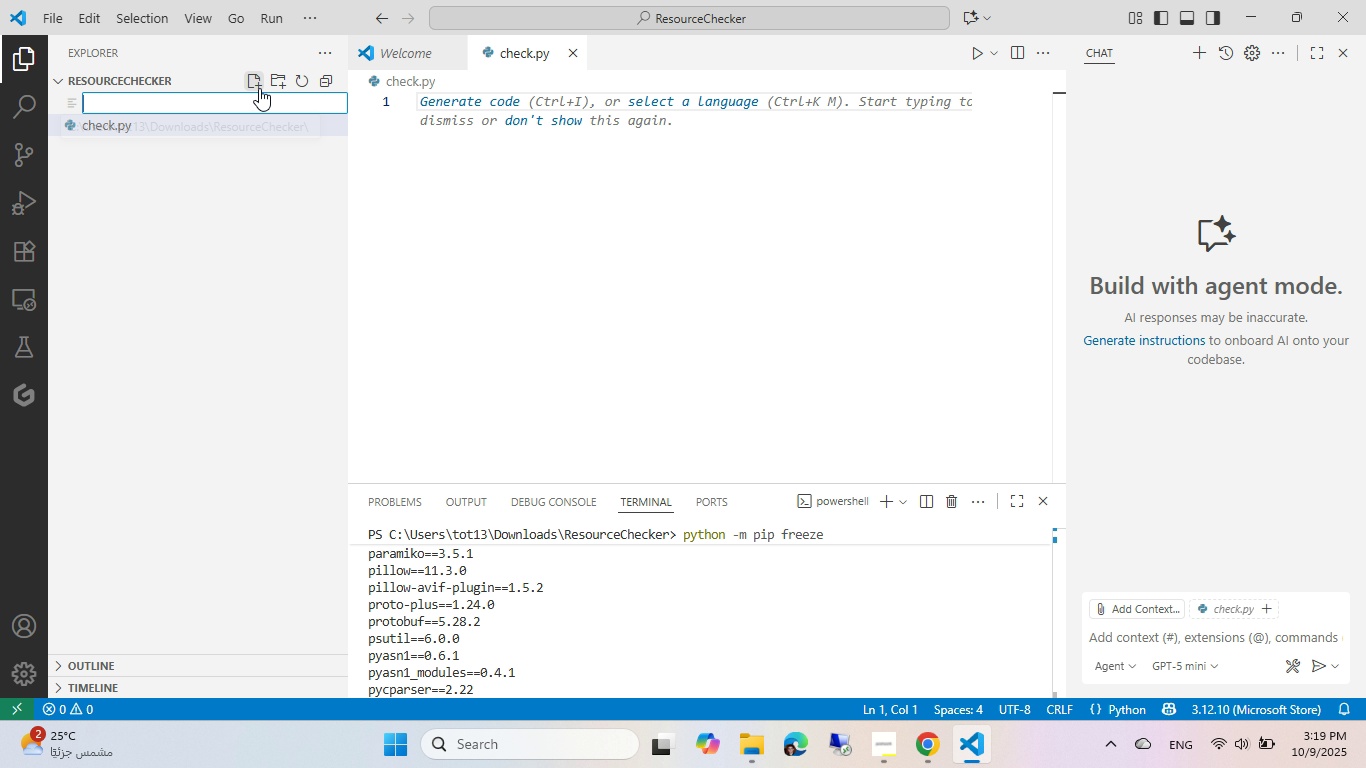 
type(requirements.txt)
 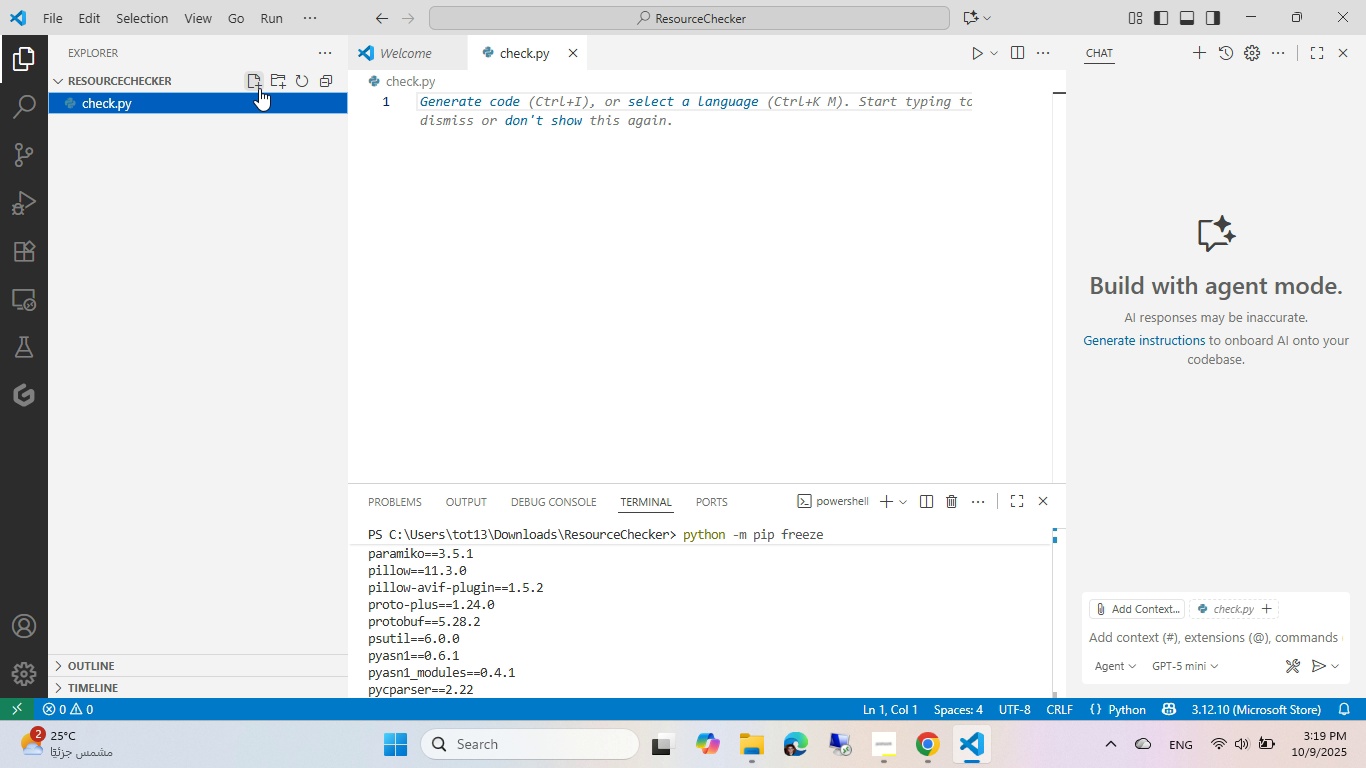 
key(Enter)
 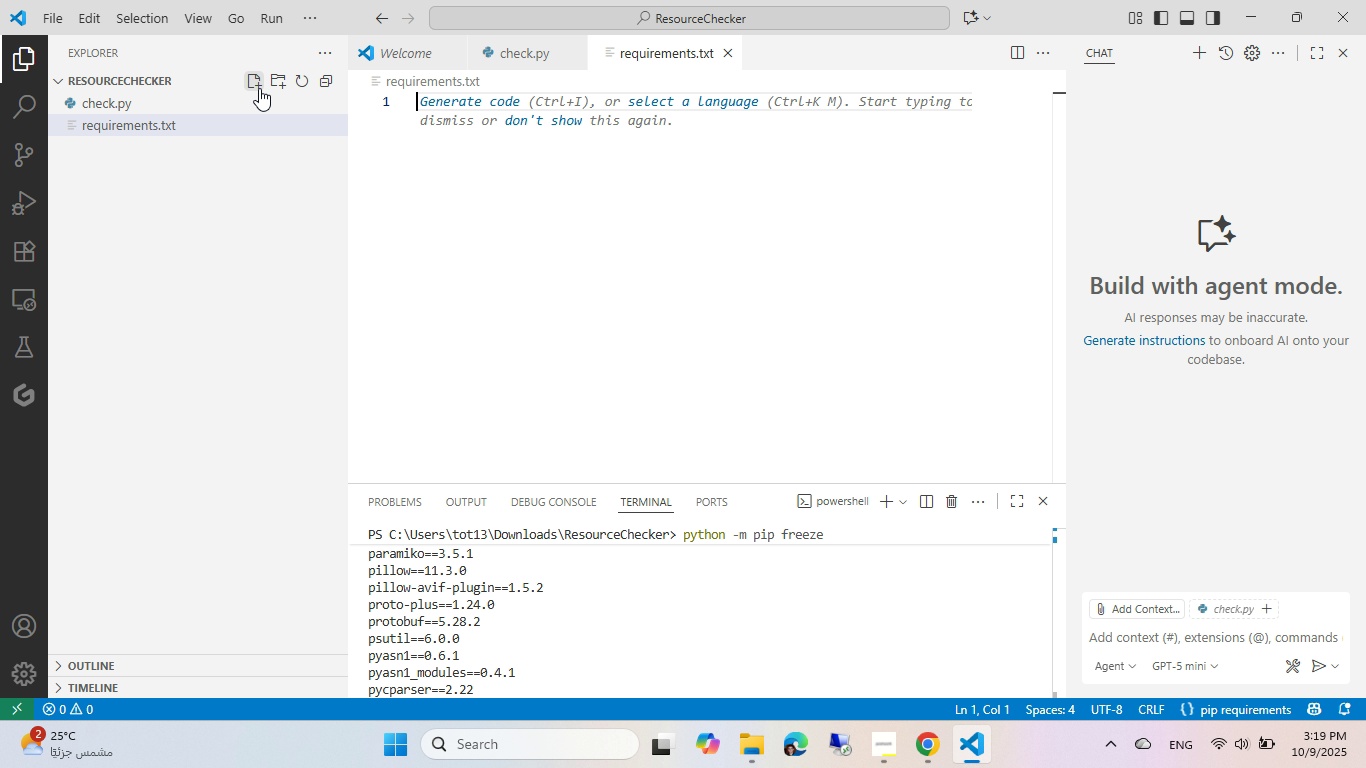 
key(Control+ControlLeft)
 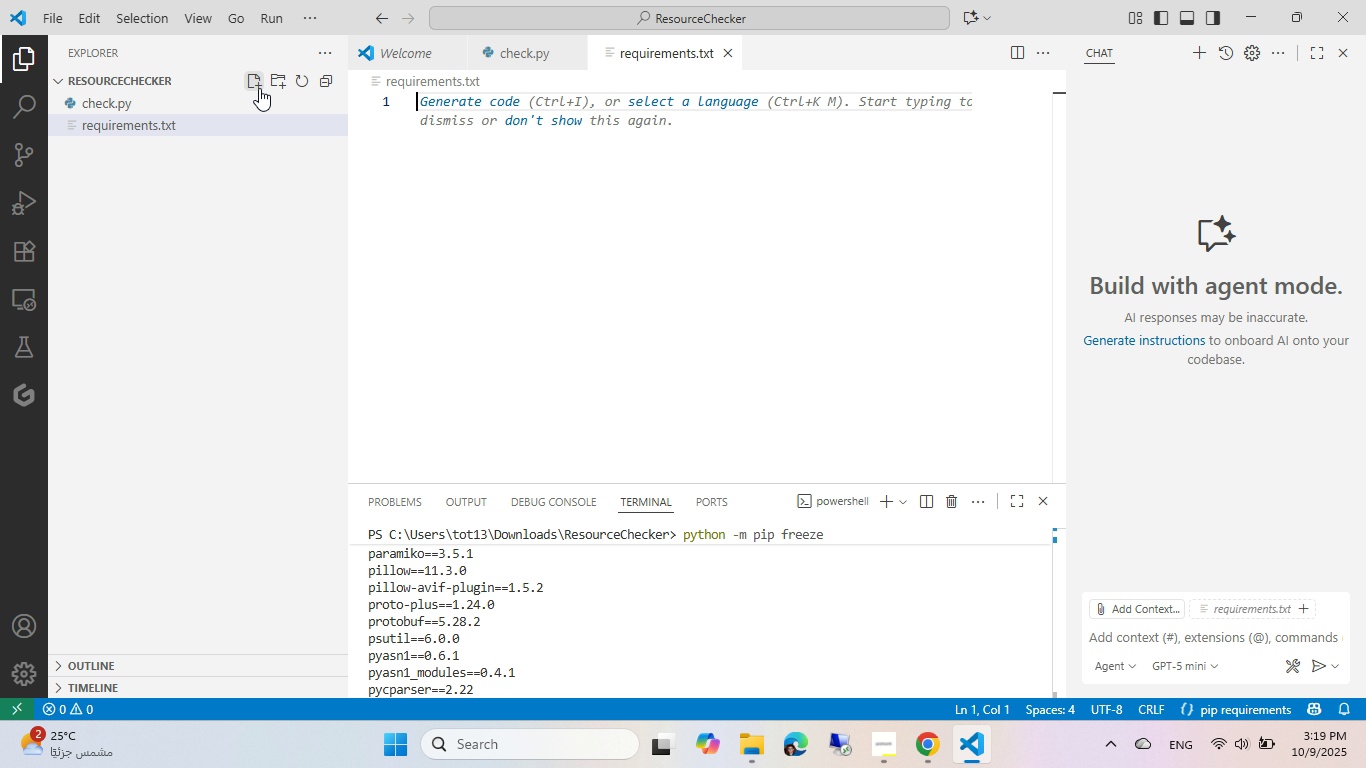 
key(Control+V)
 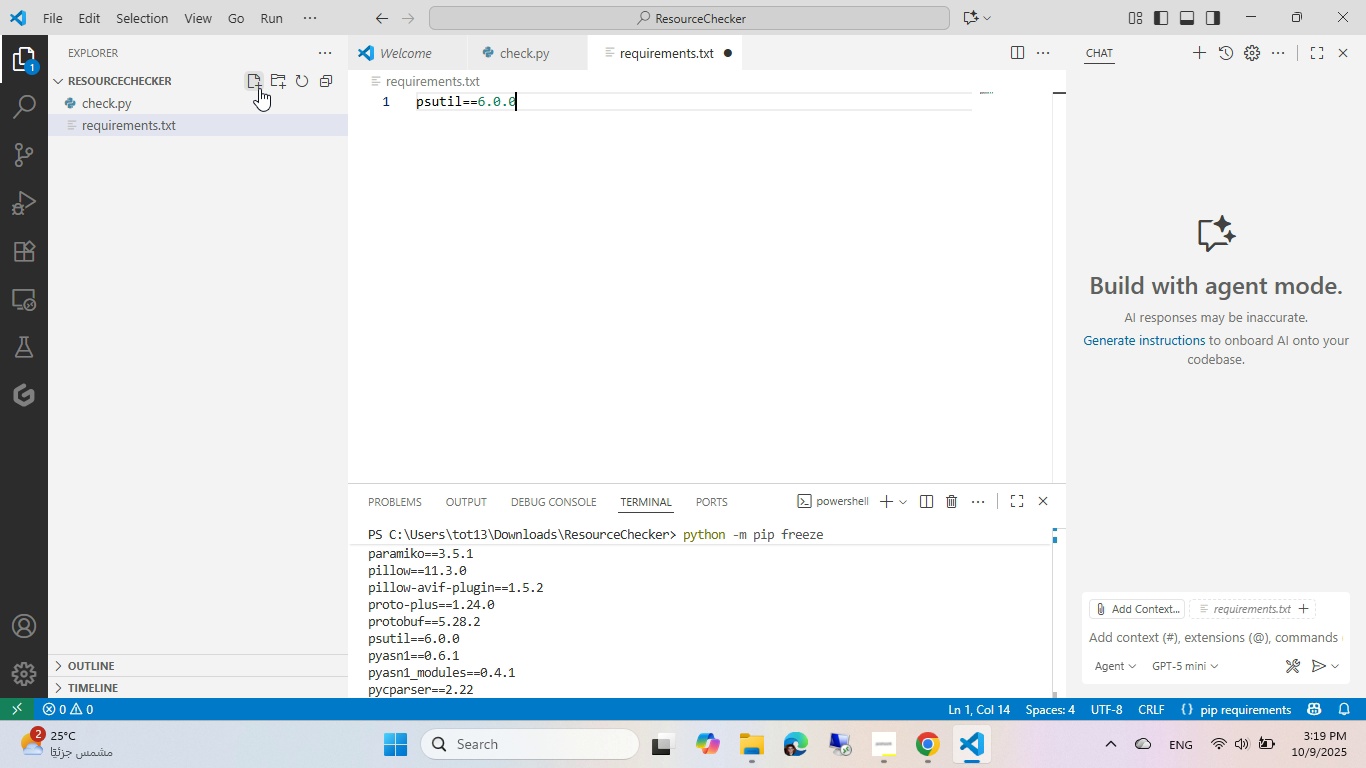 
key(Control+ControlLeft)
 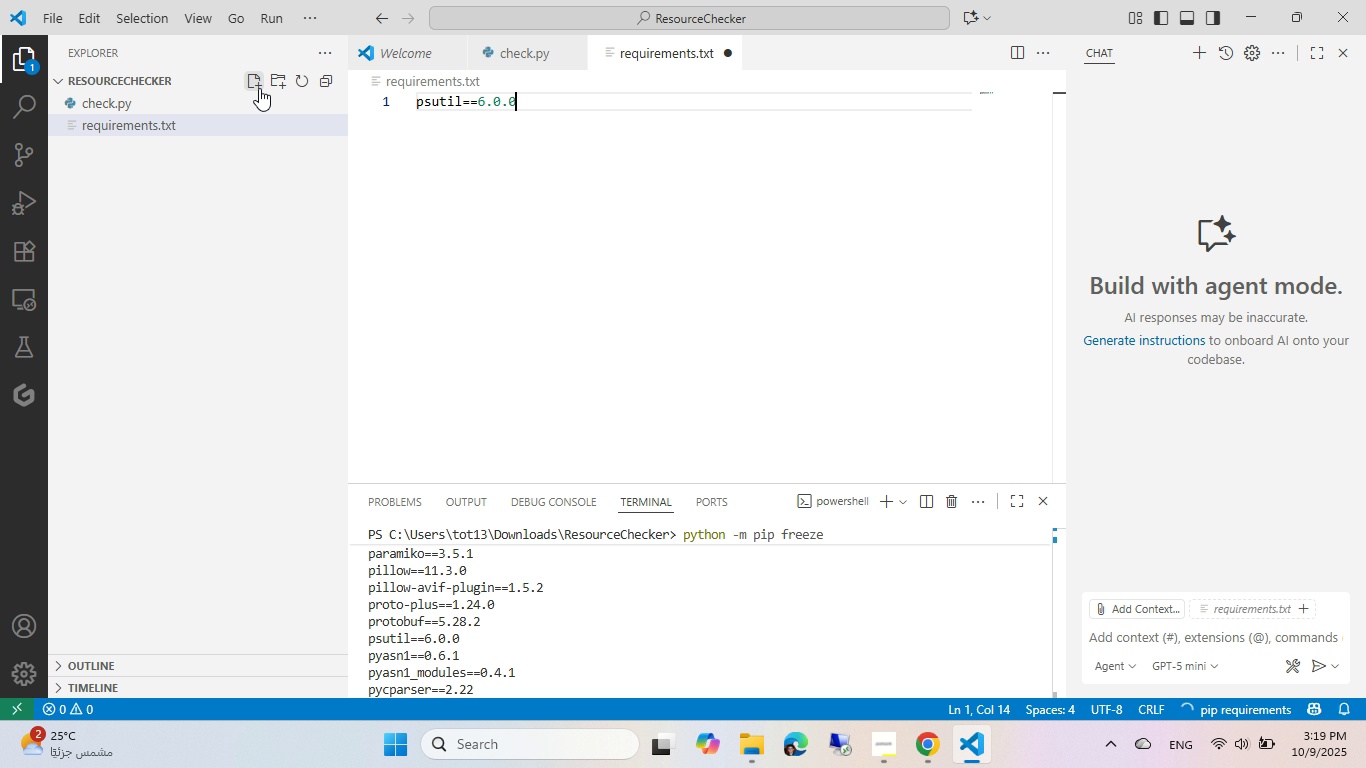 
key(Control+S)
 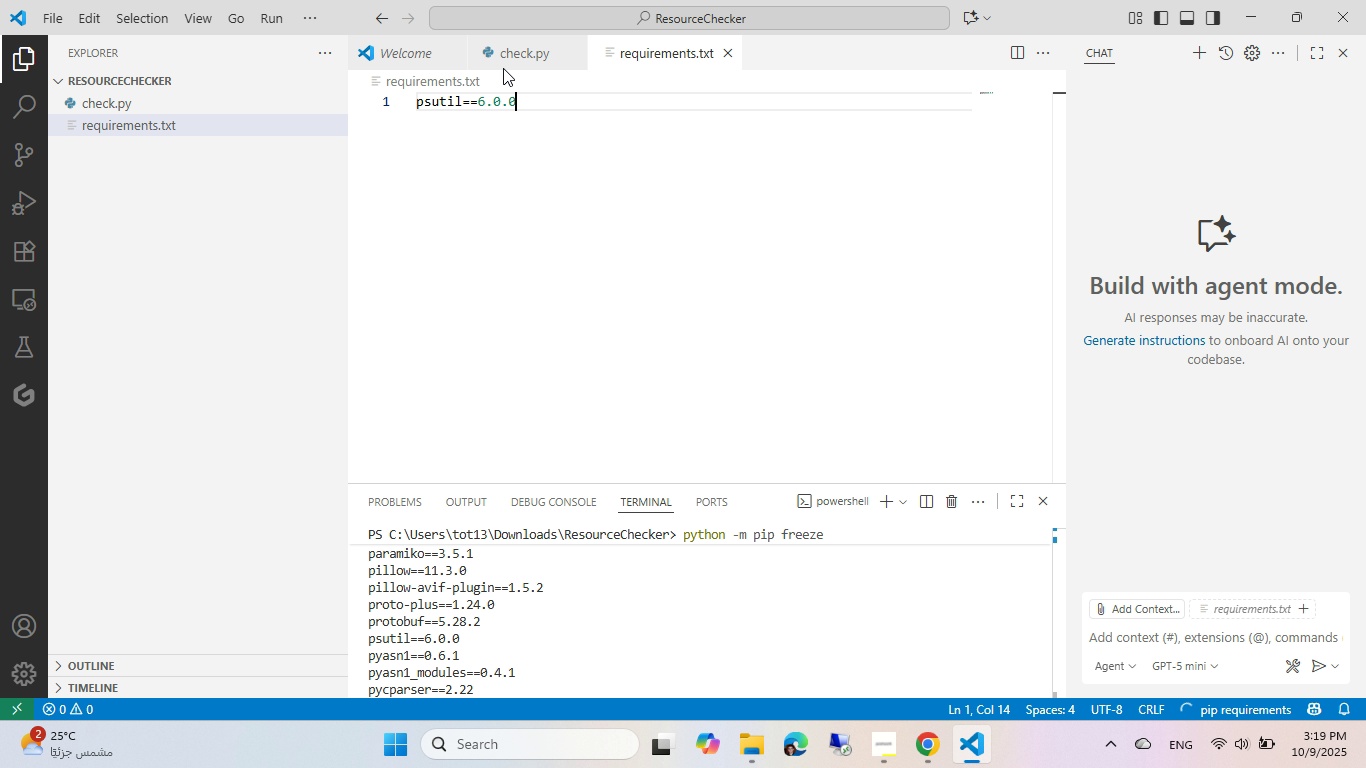 
left_click([501, 65])
 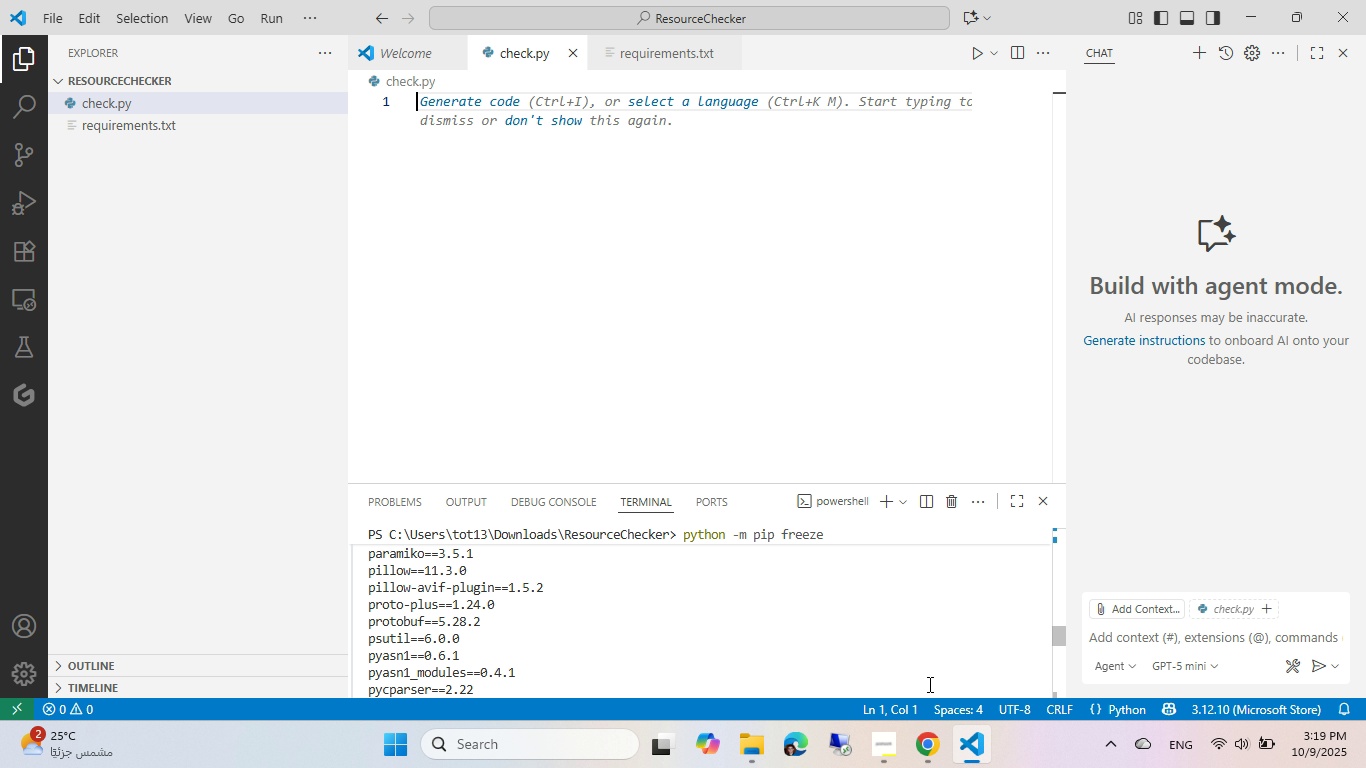 
left_click([922, 757])
 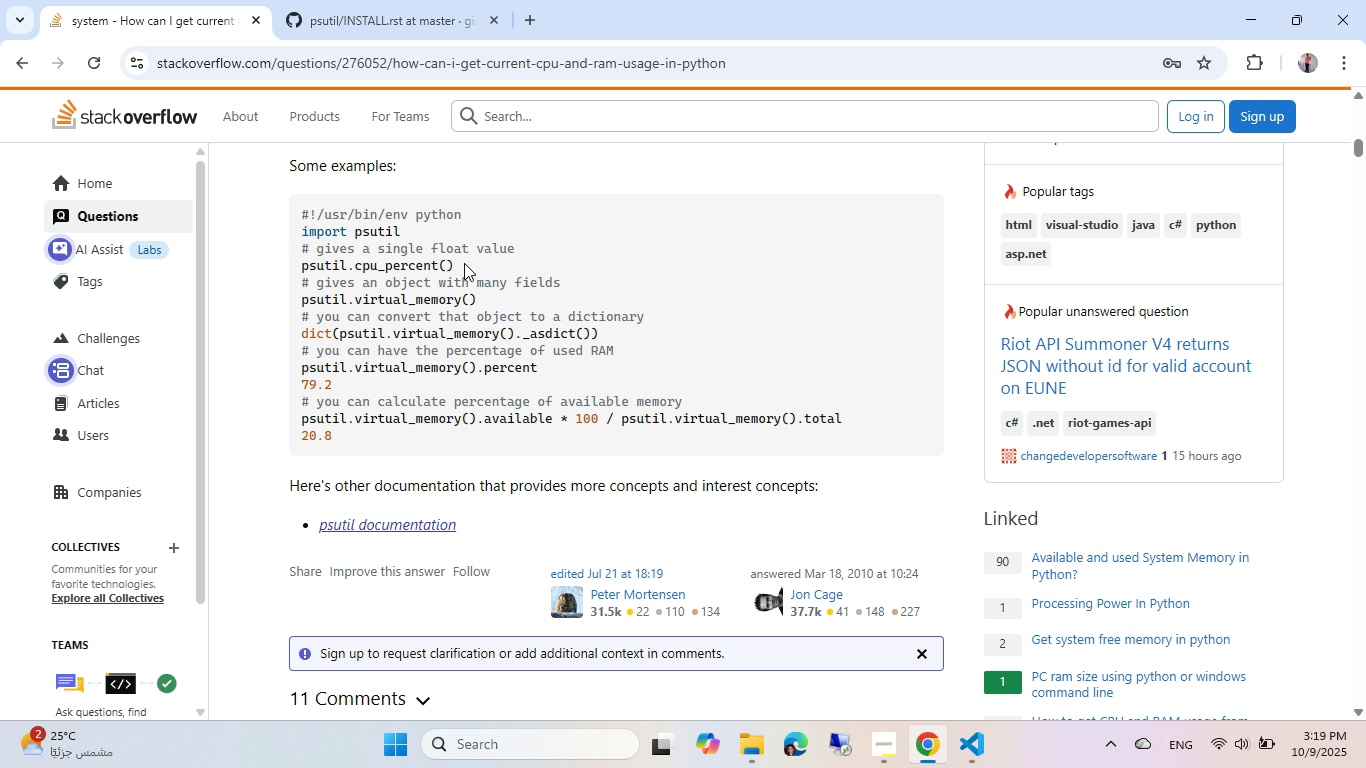 
left_click_drag(start_coordinate=[464, 261], to_coordinate=[297, 229])
 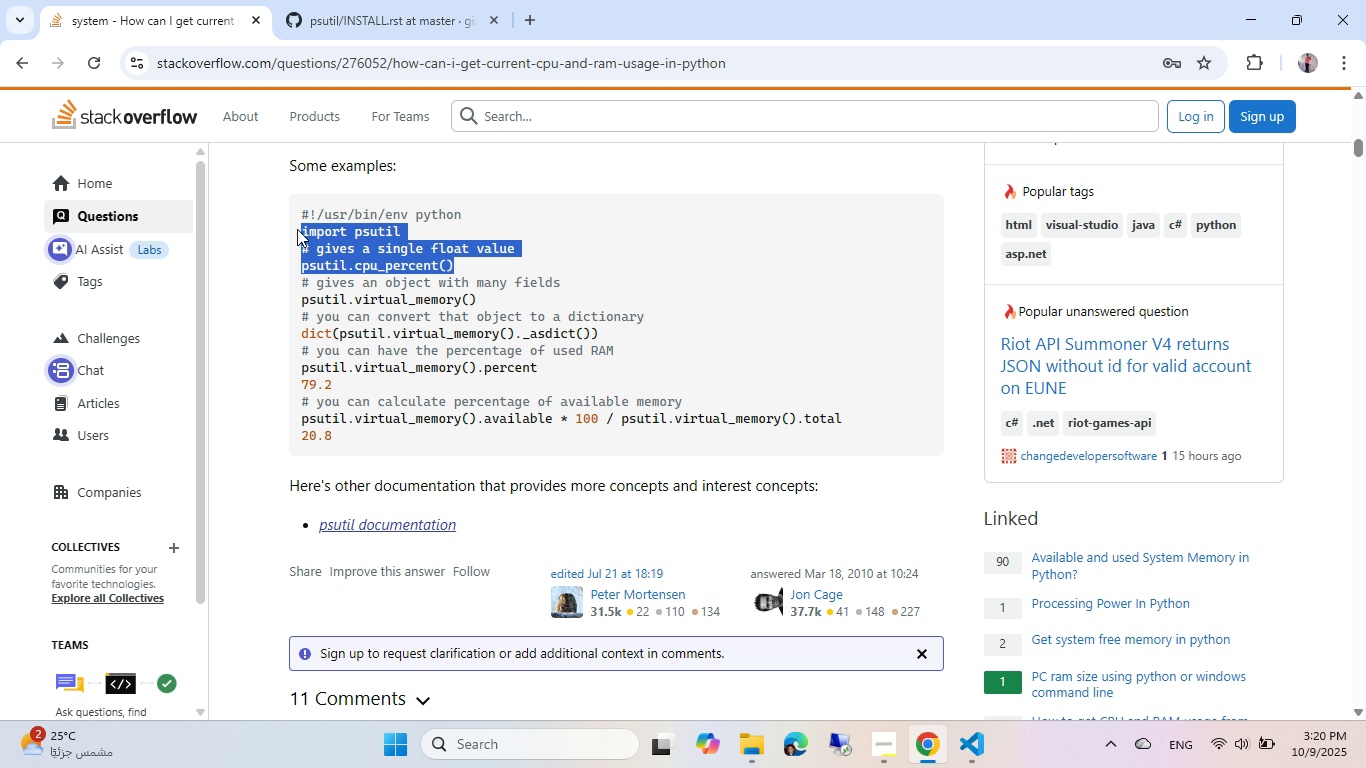 
key(Control+ControlLeft)
 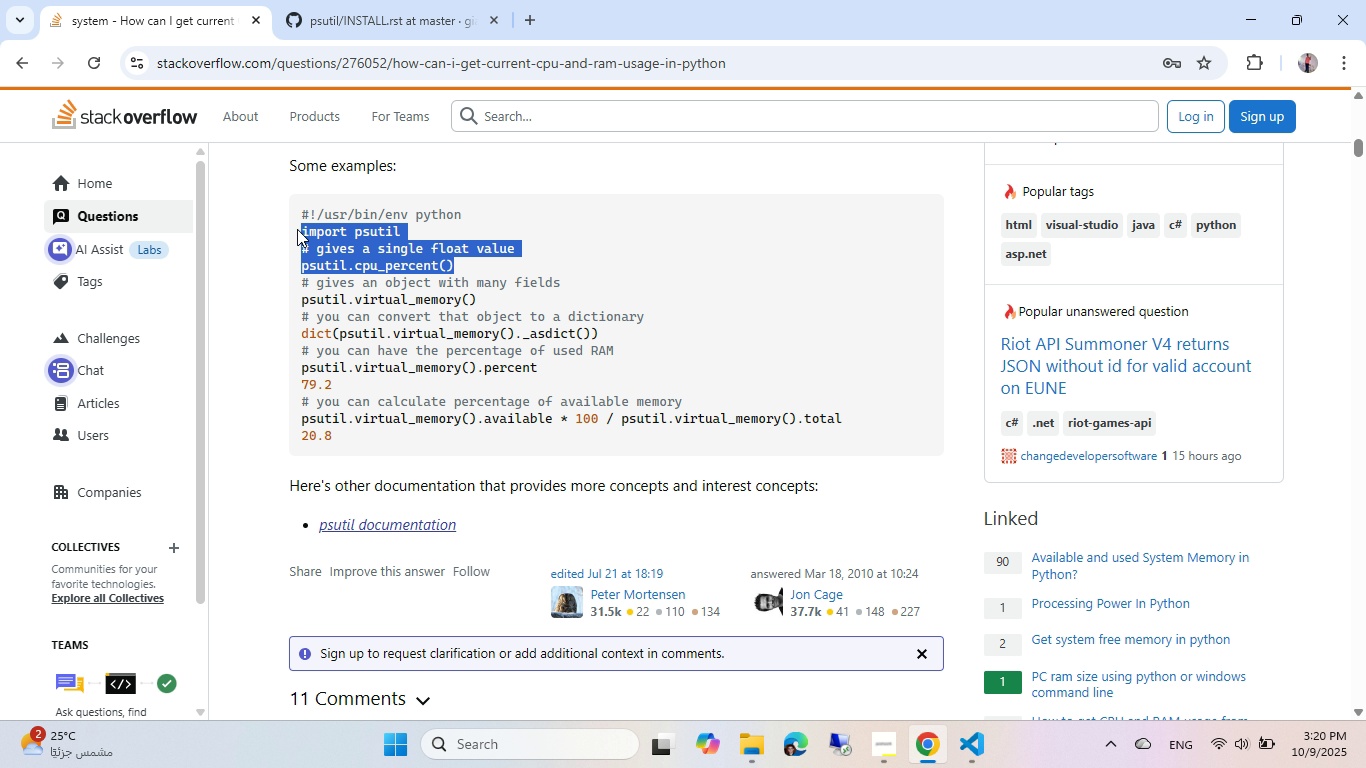 
key(Control+C)
 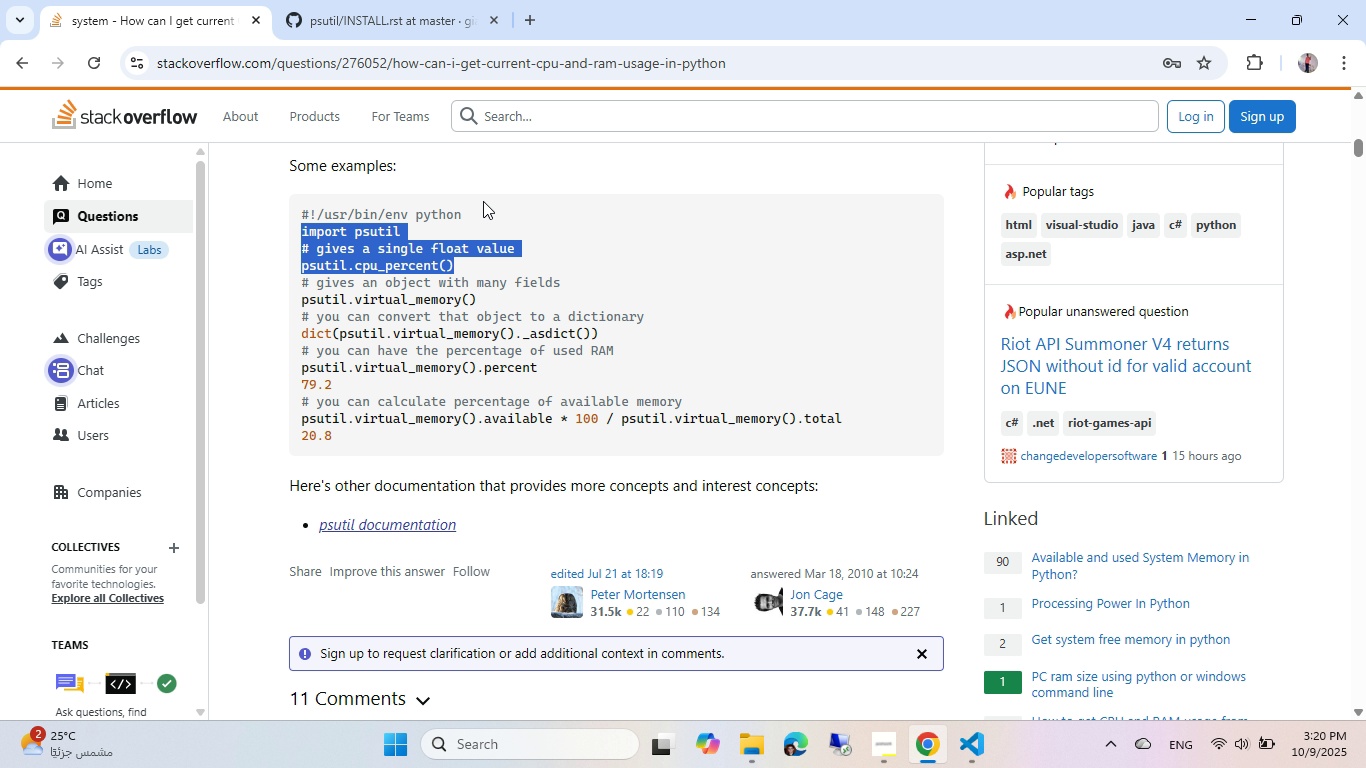 
key(Alt+AltLeft)
 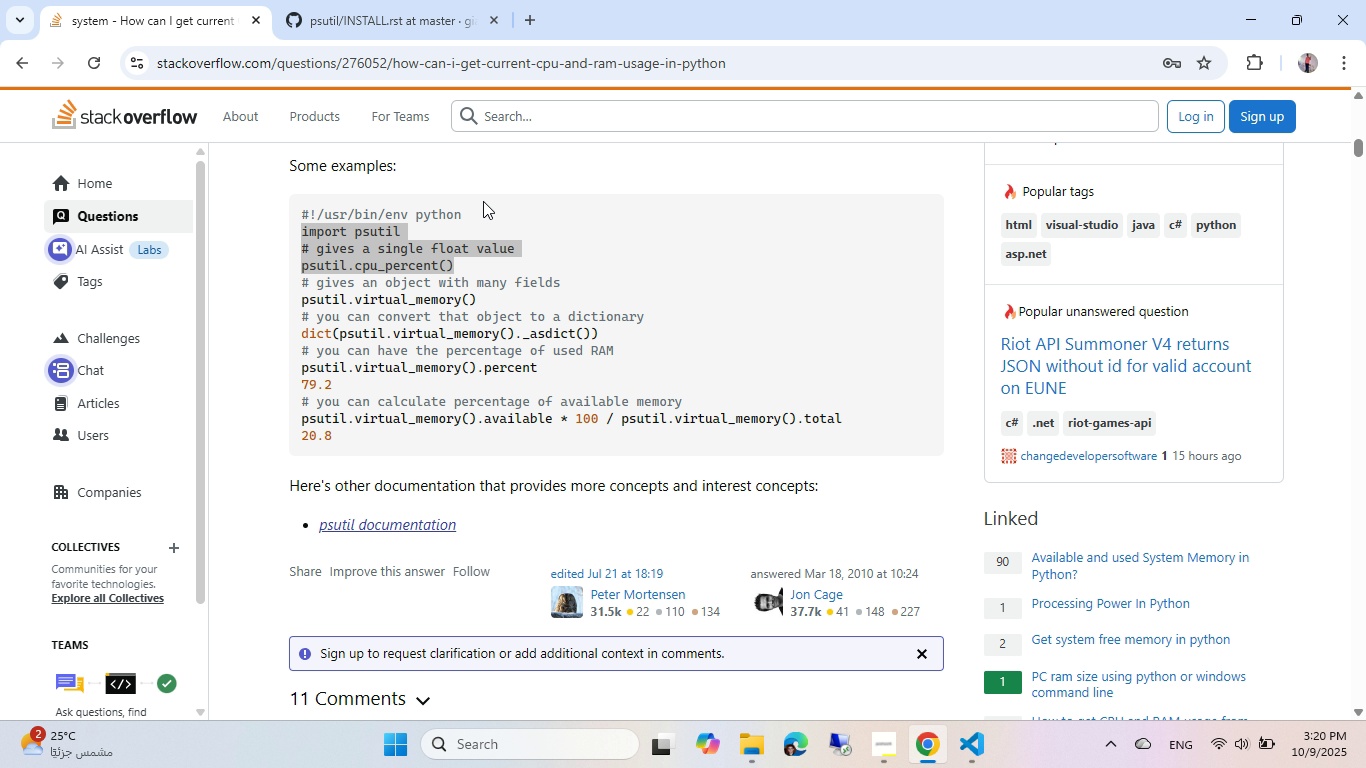 
key(Alt+Tab)
 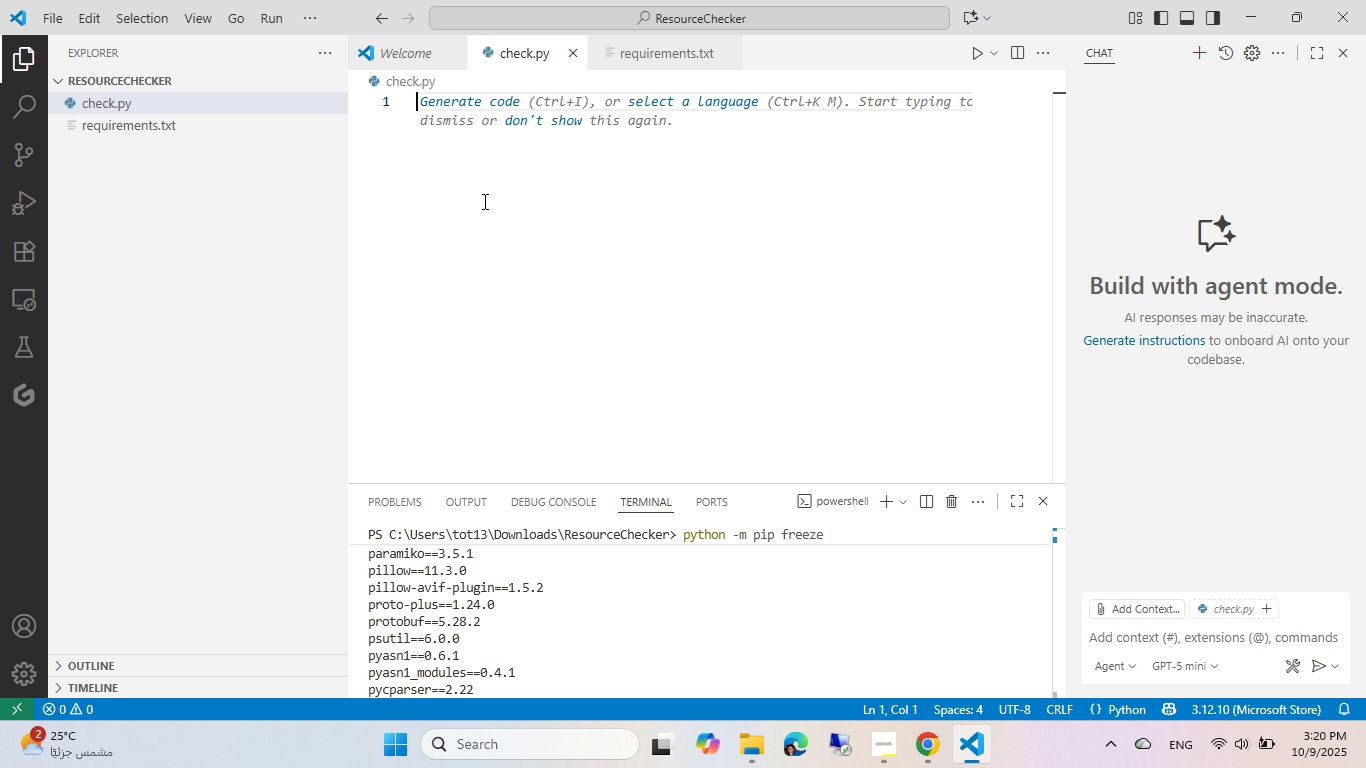 
key(Control+V)
 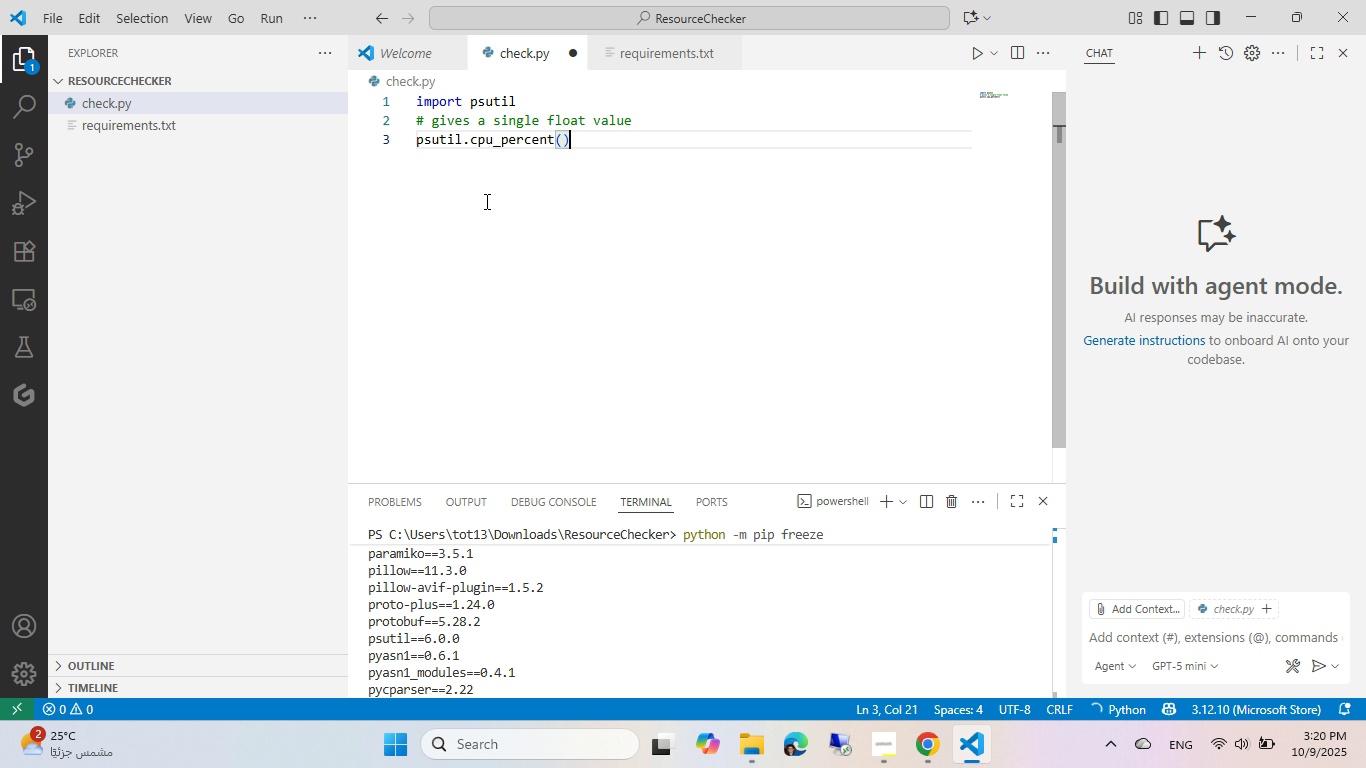 
key(Control+ControlLeft)
 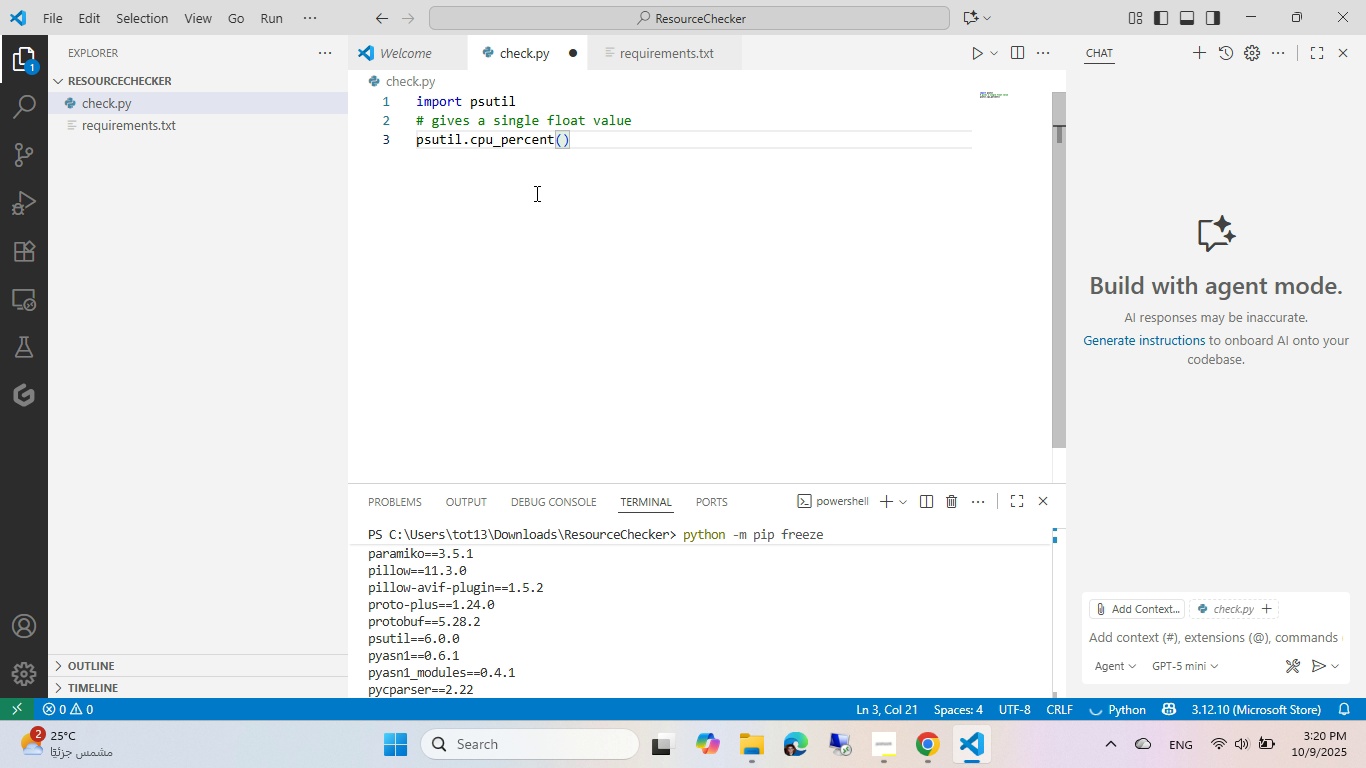 
key(Control+S)
 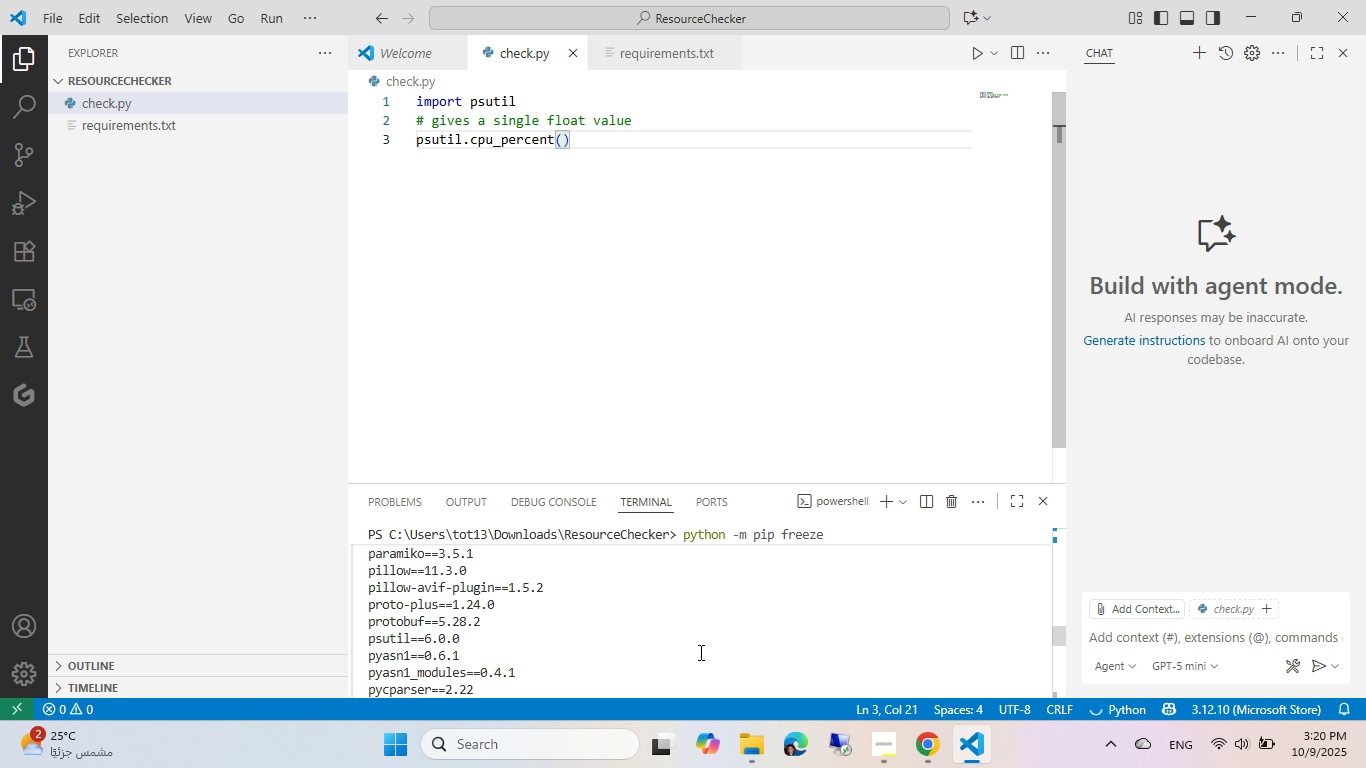 
left_click([699, 652])
 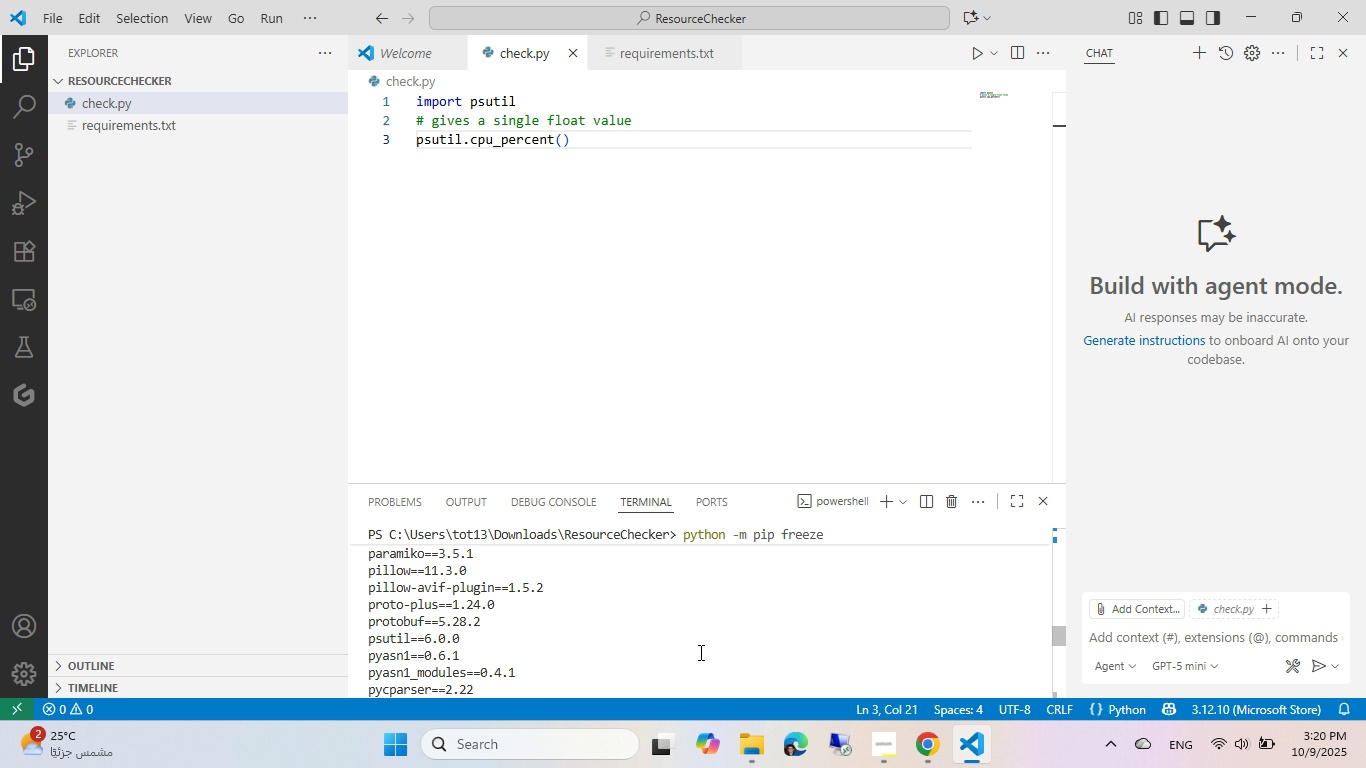 
key(ArrowUp)
 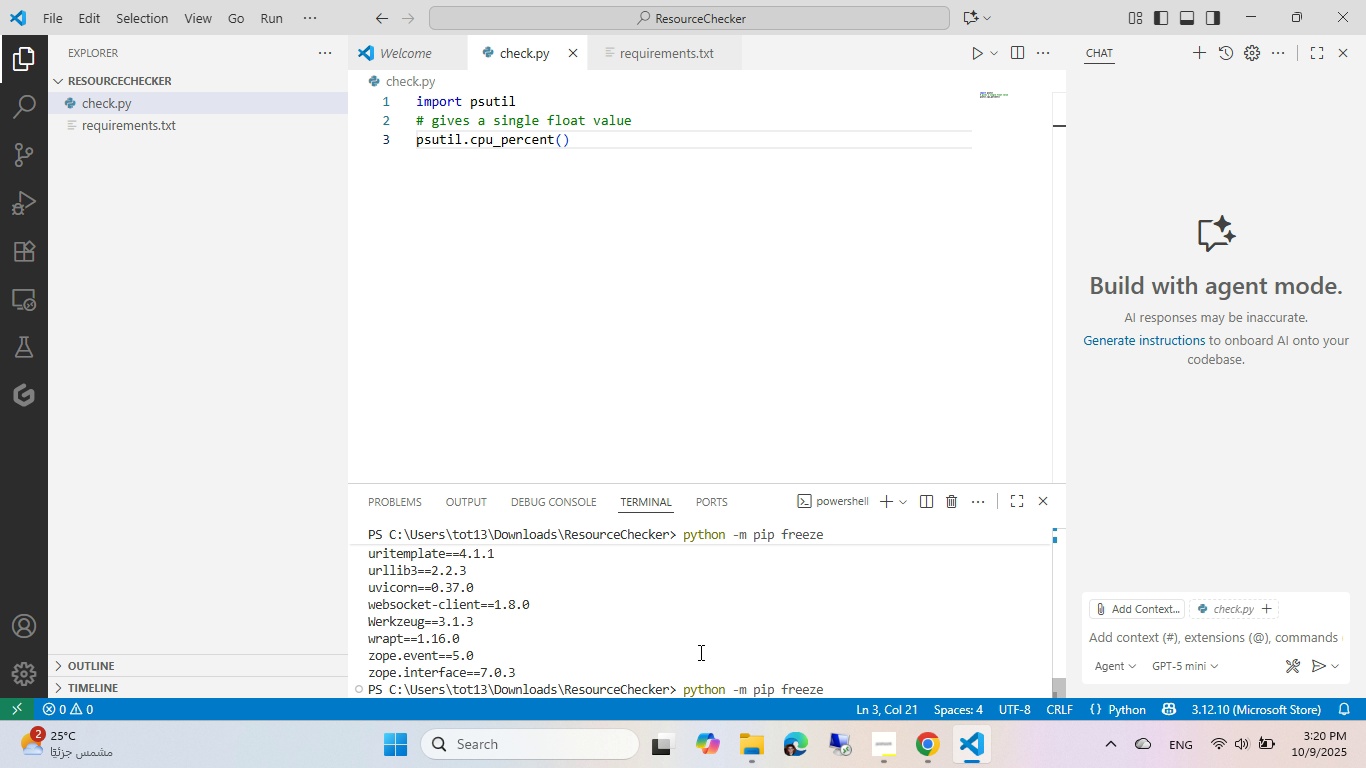 
hold_key(key=Backspace, duration=0.85)
 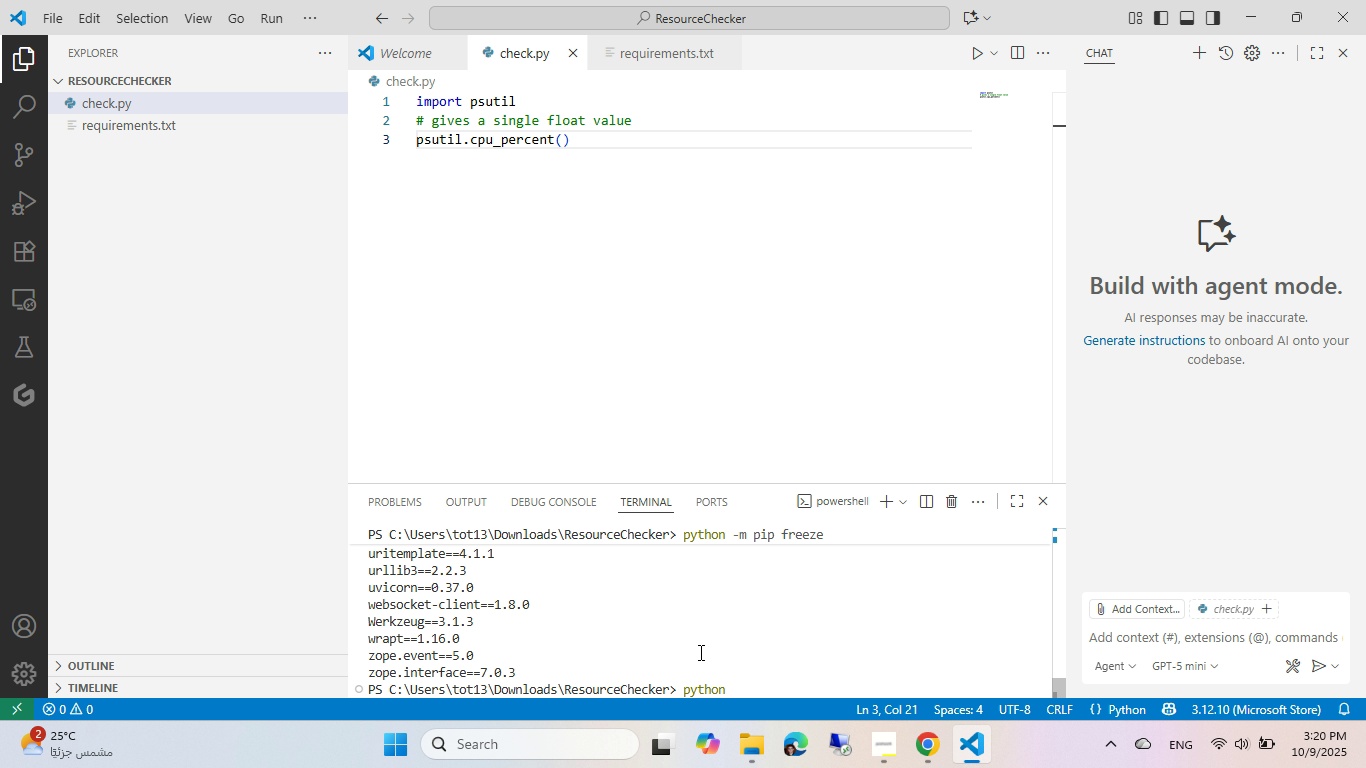 
key(Backspace)
key(Tab)
type( che)
key(Tab)
 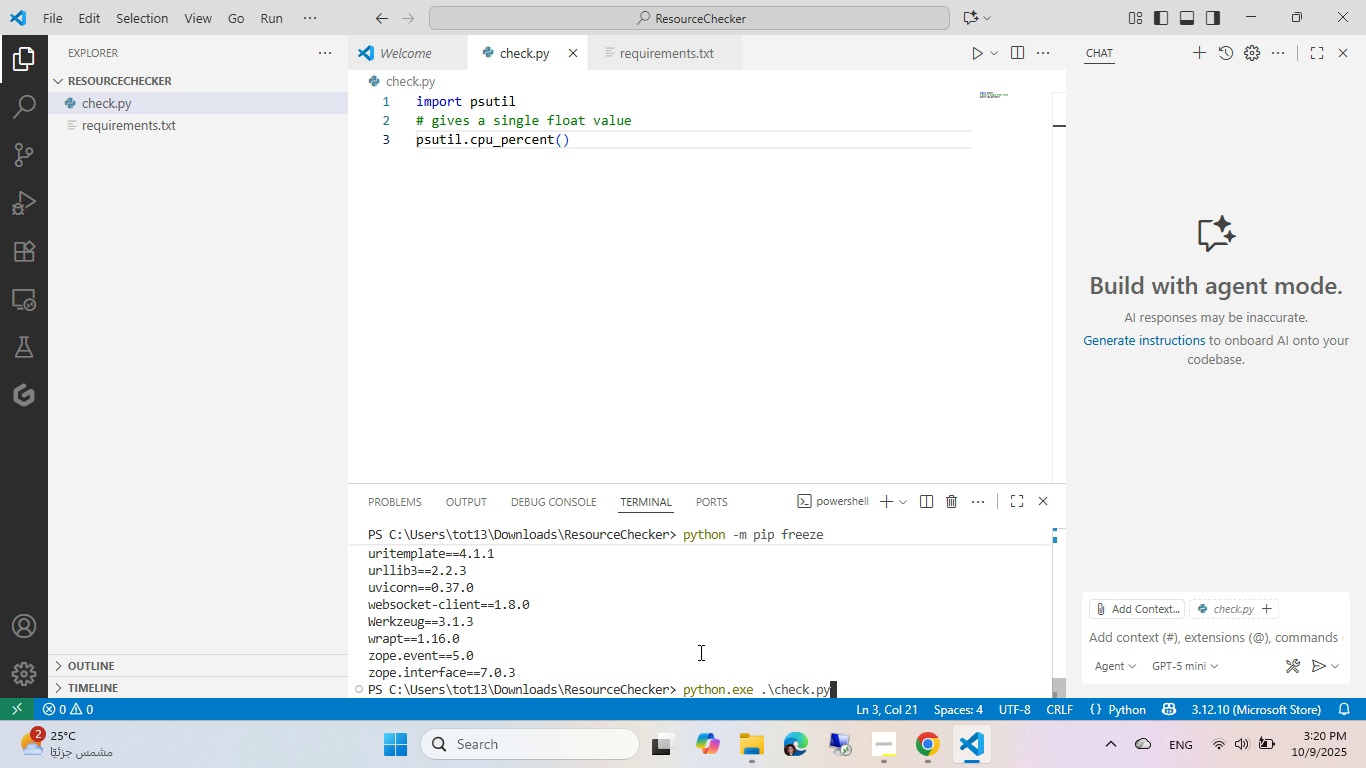 
key(Enter)
 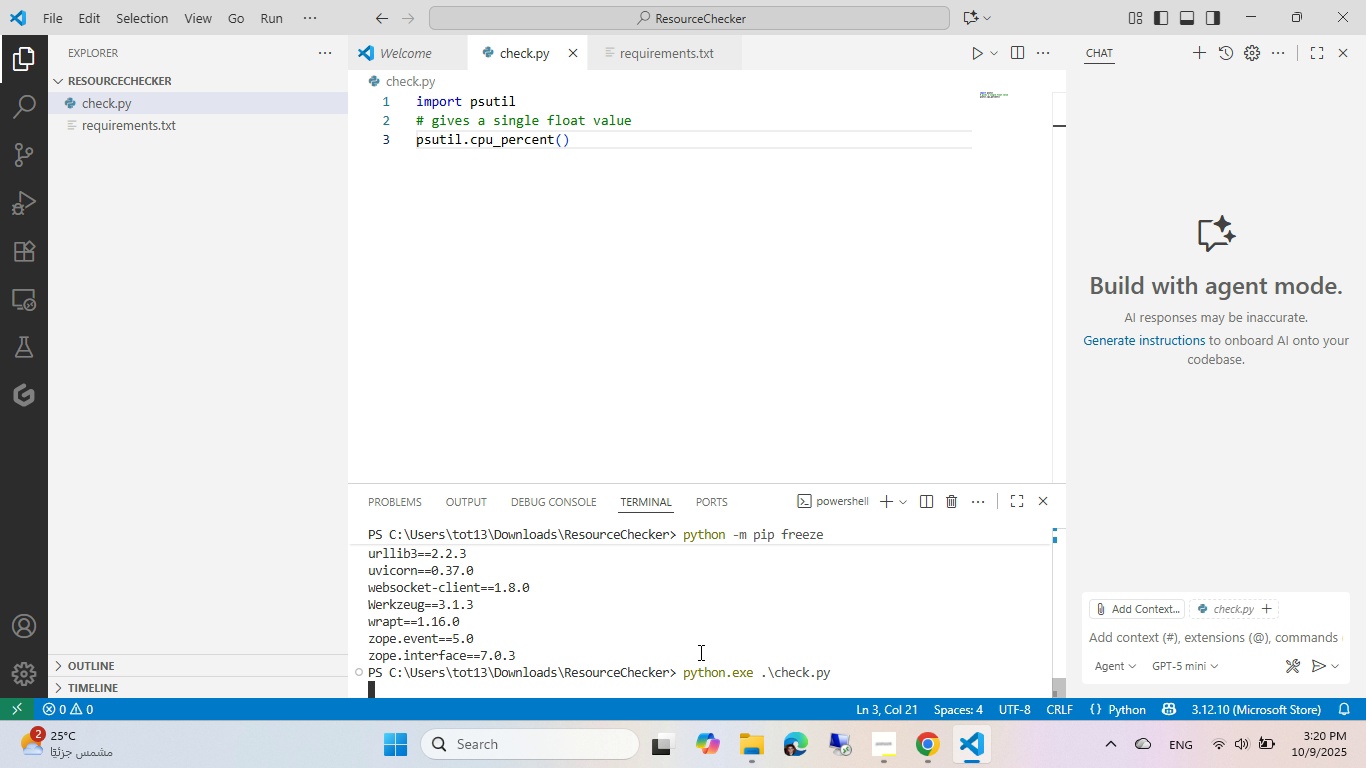 
key(Enter)
 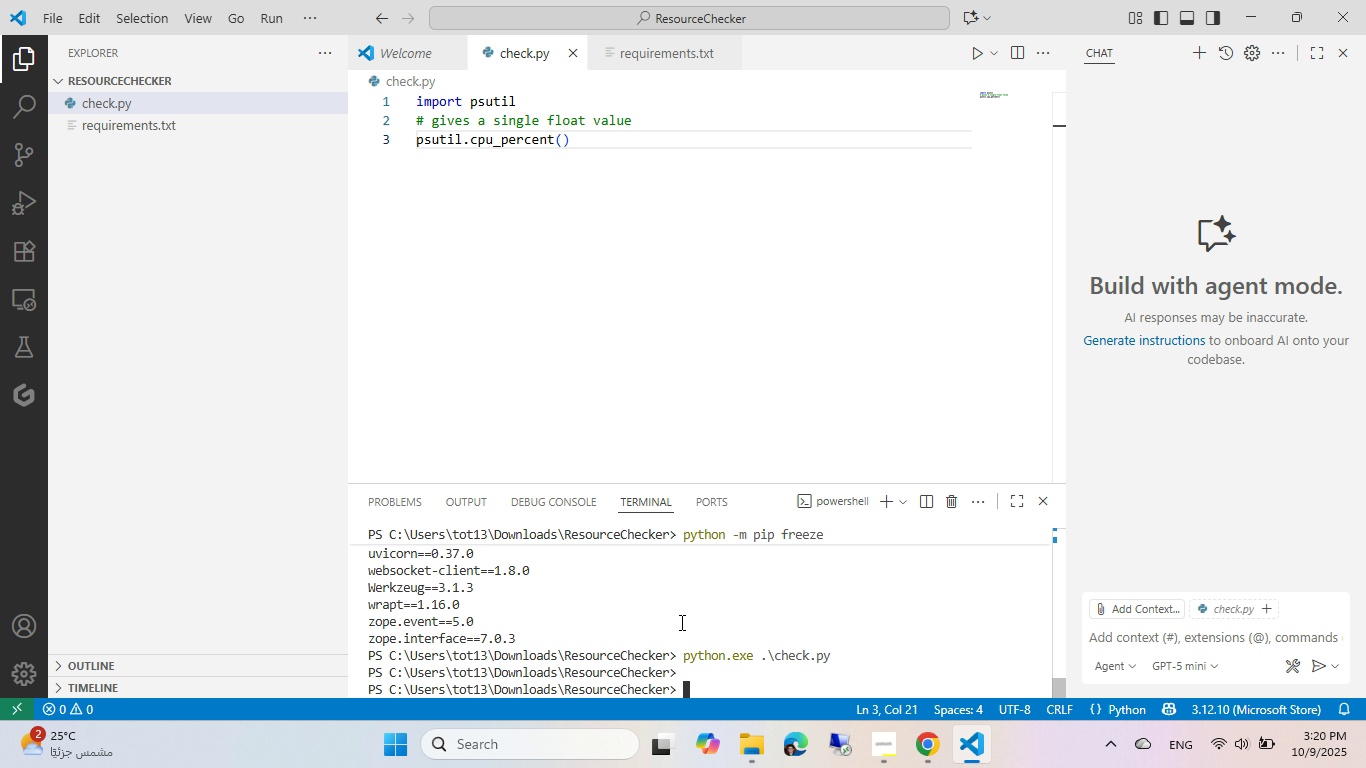 
left_click([424, 139])
 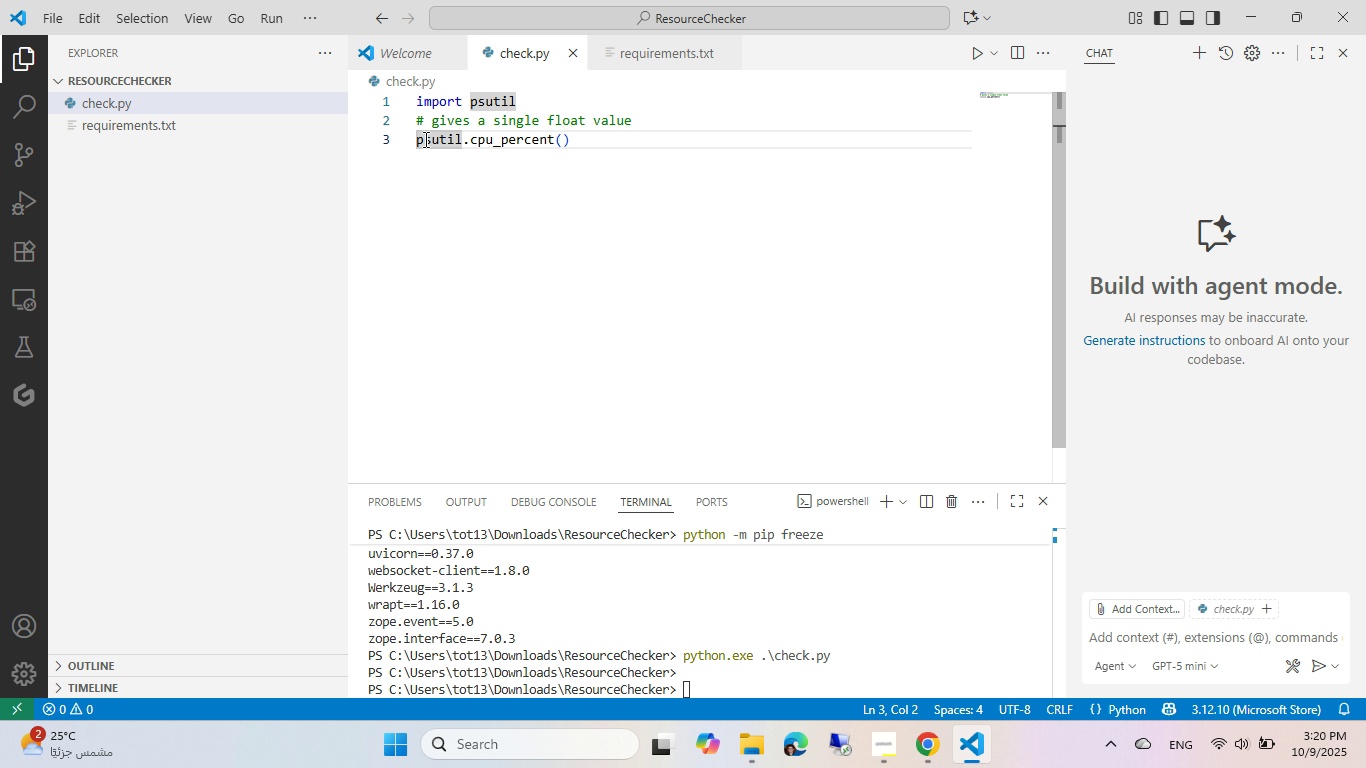 
key(ArrowLeft)
 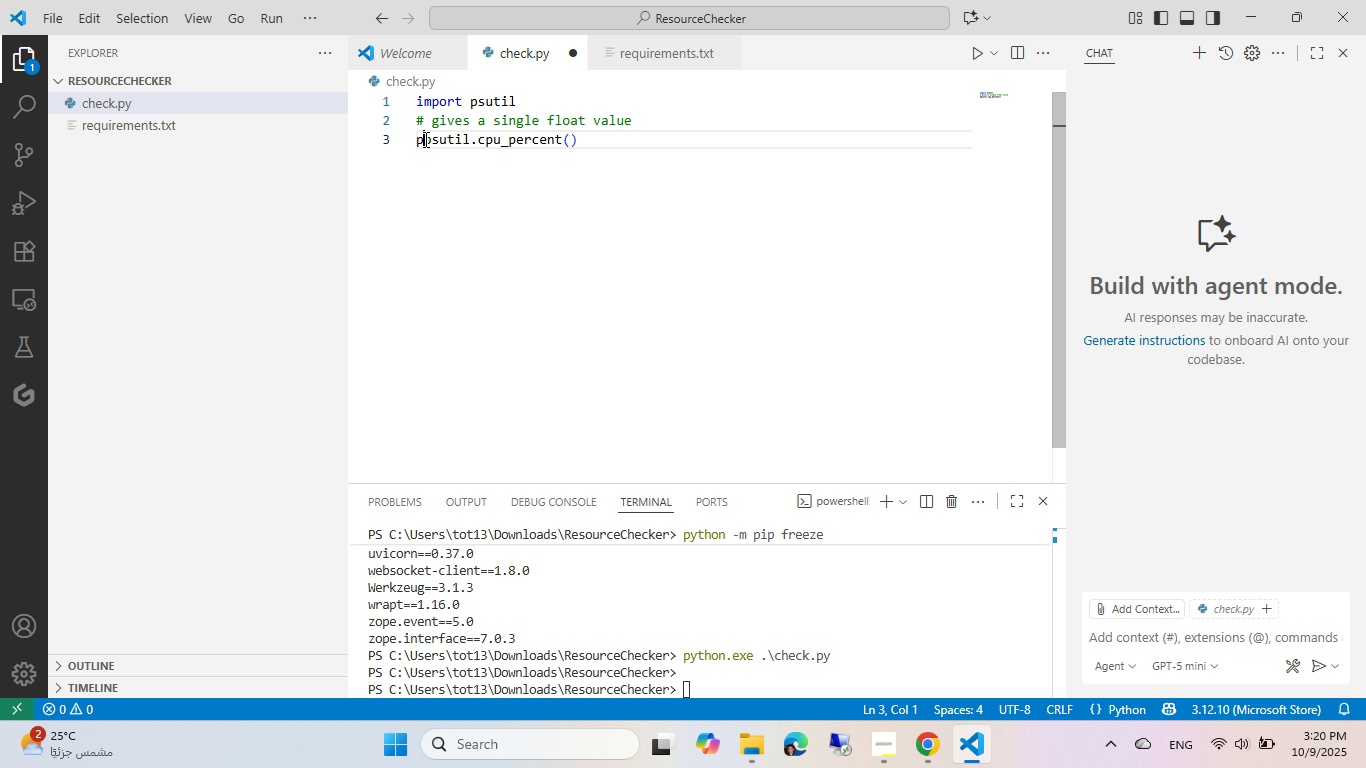 
type(prin([End]))
 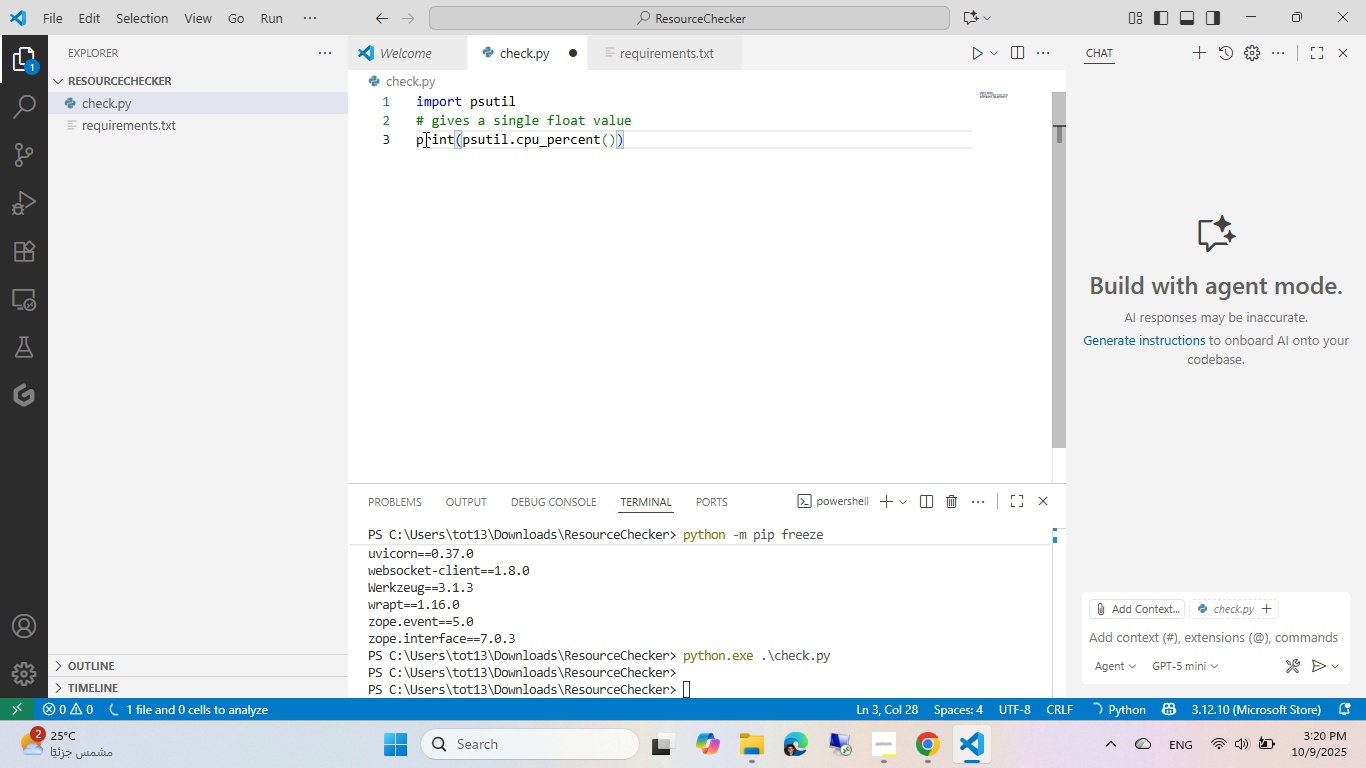 
 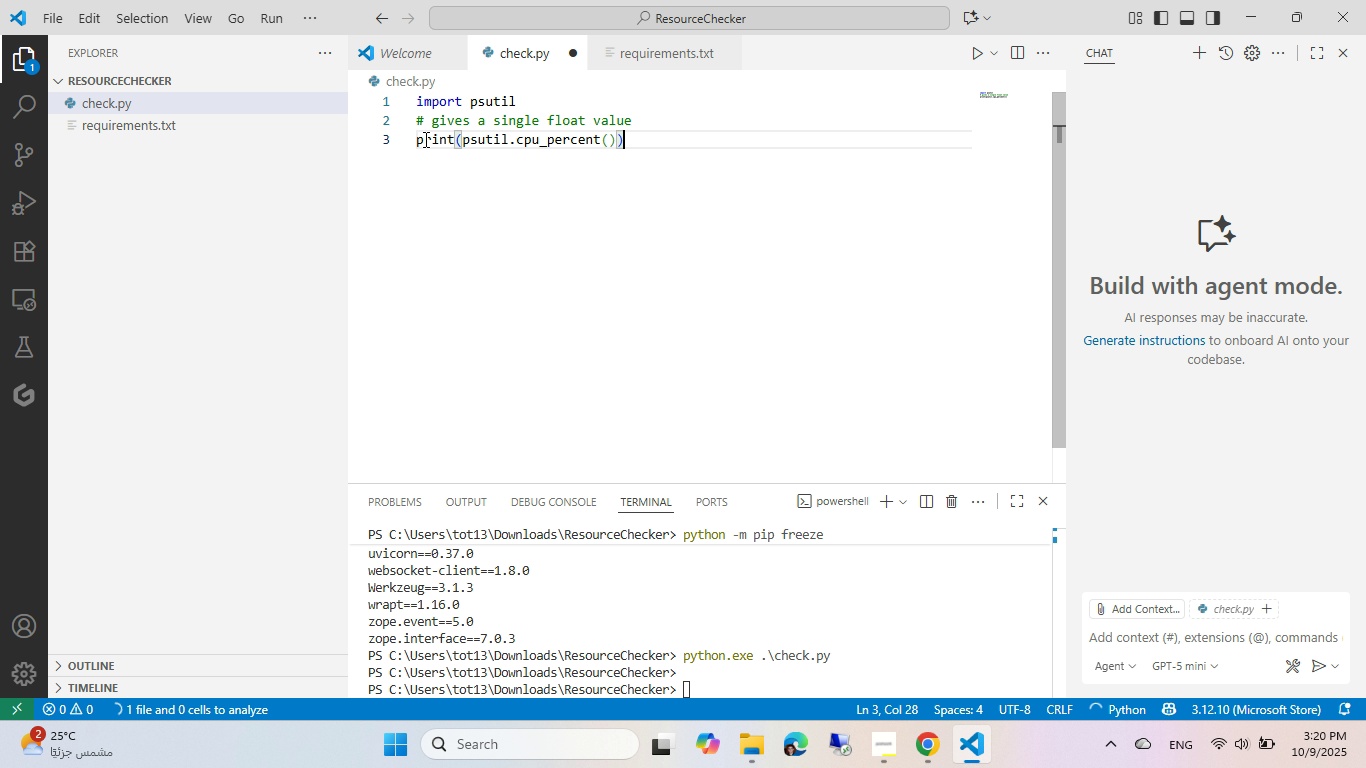 
key(Control+ControlLeft)
 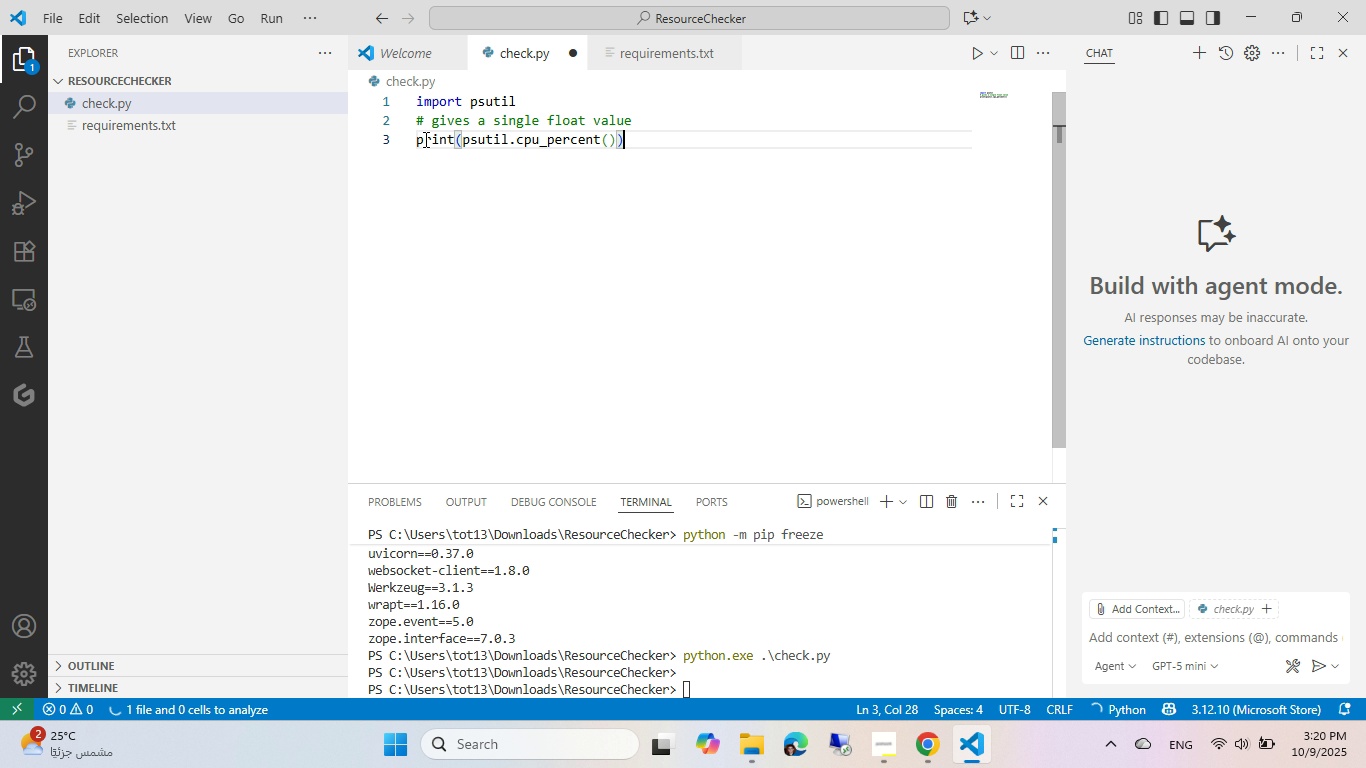 
key(Control+S)
 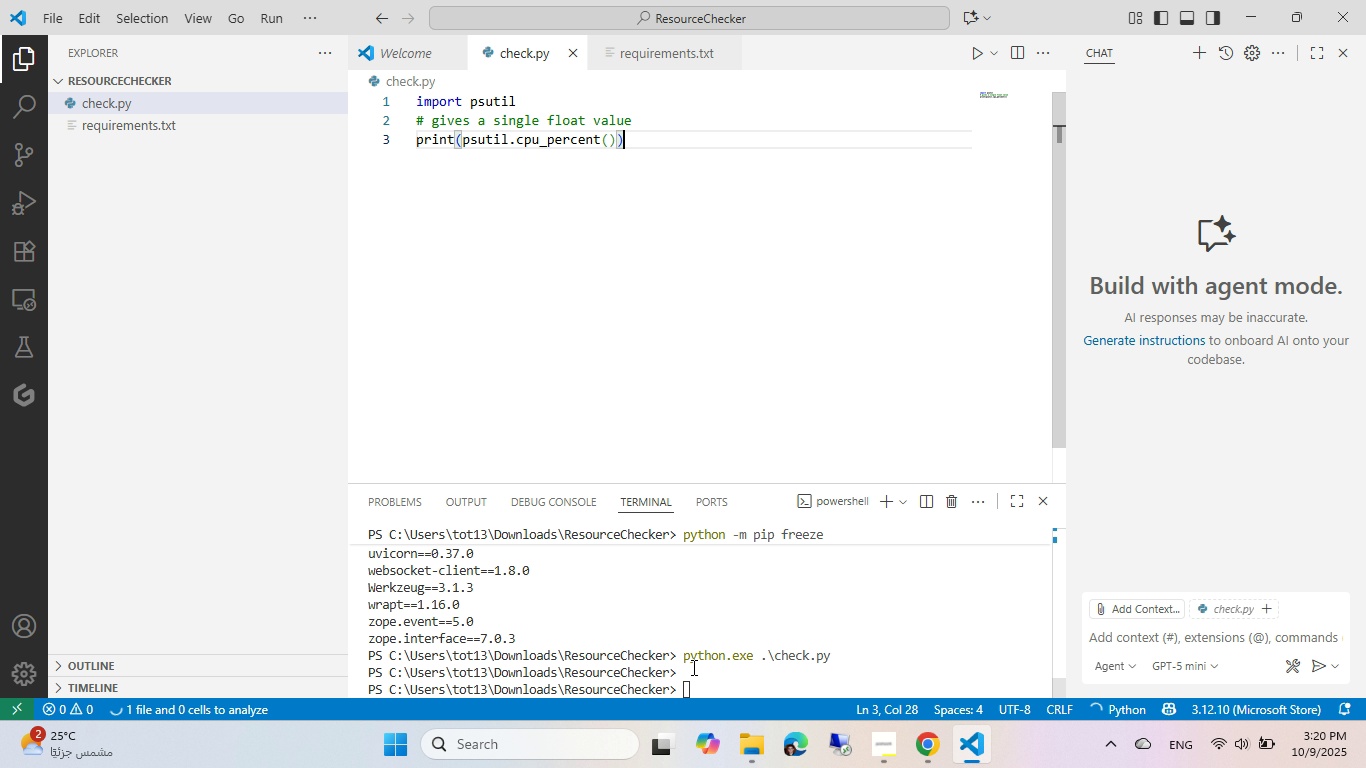 
left_click([696, 642])
 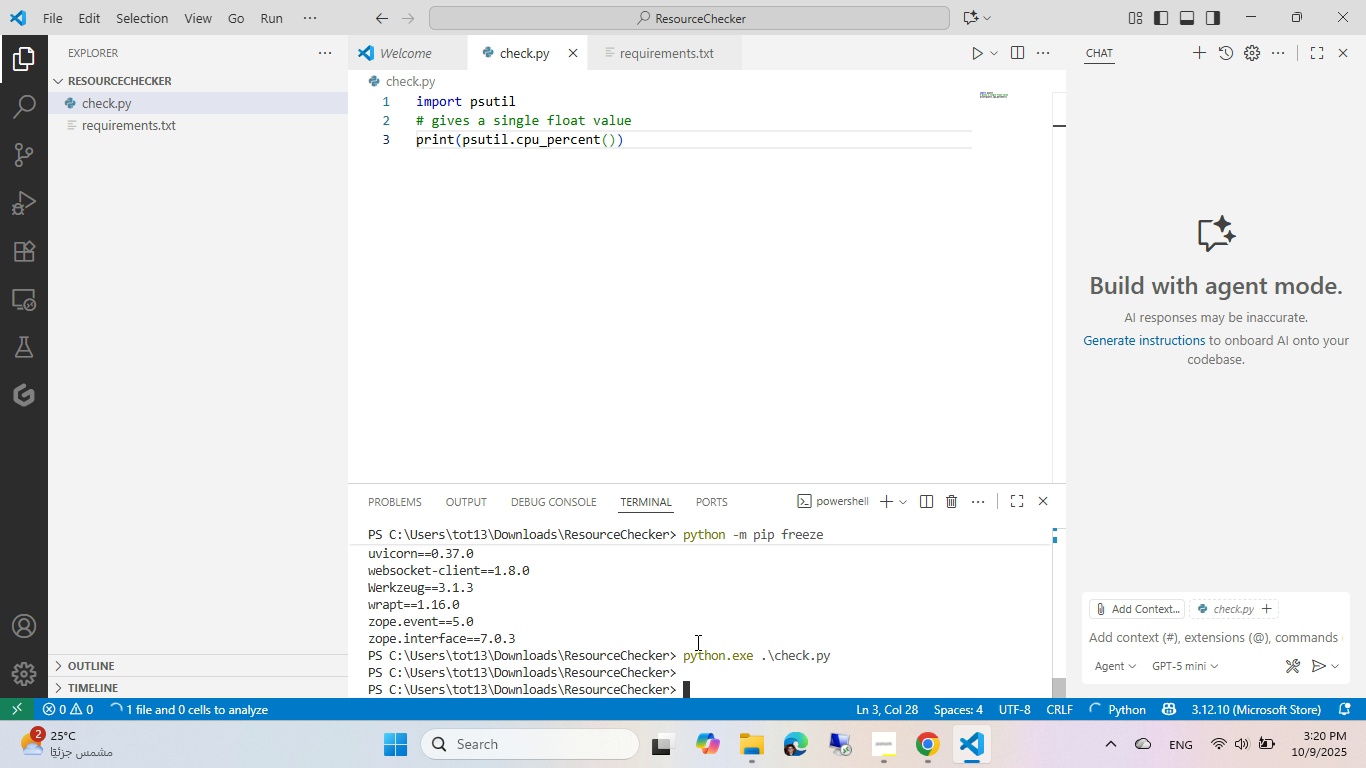 
key(ArrowUp)
 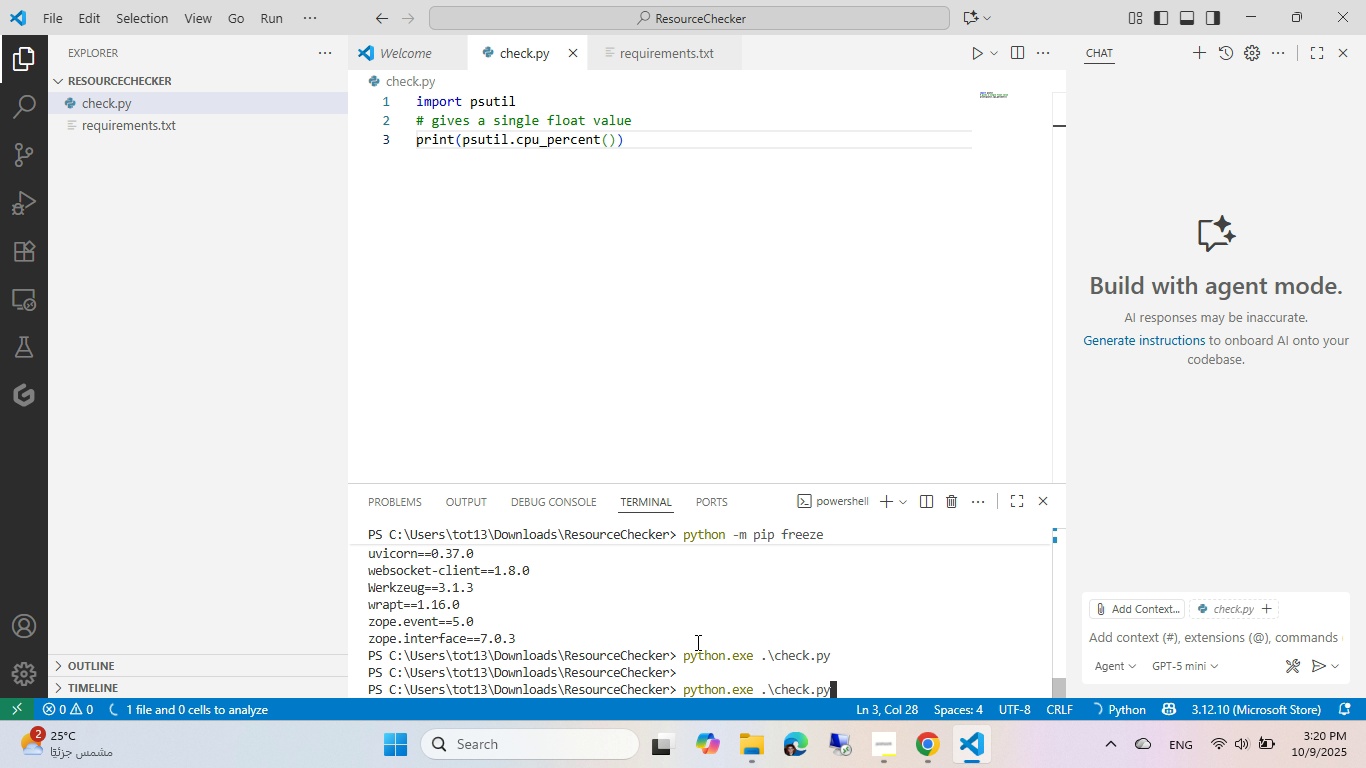 
key(Enter)
 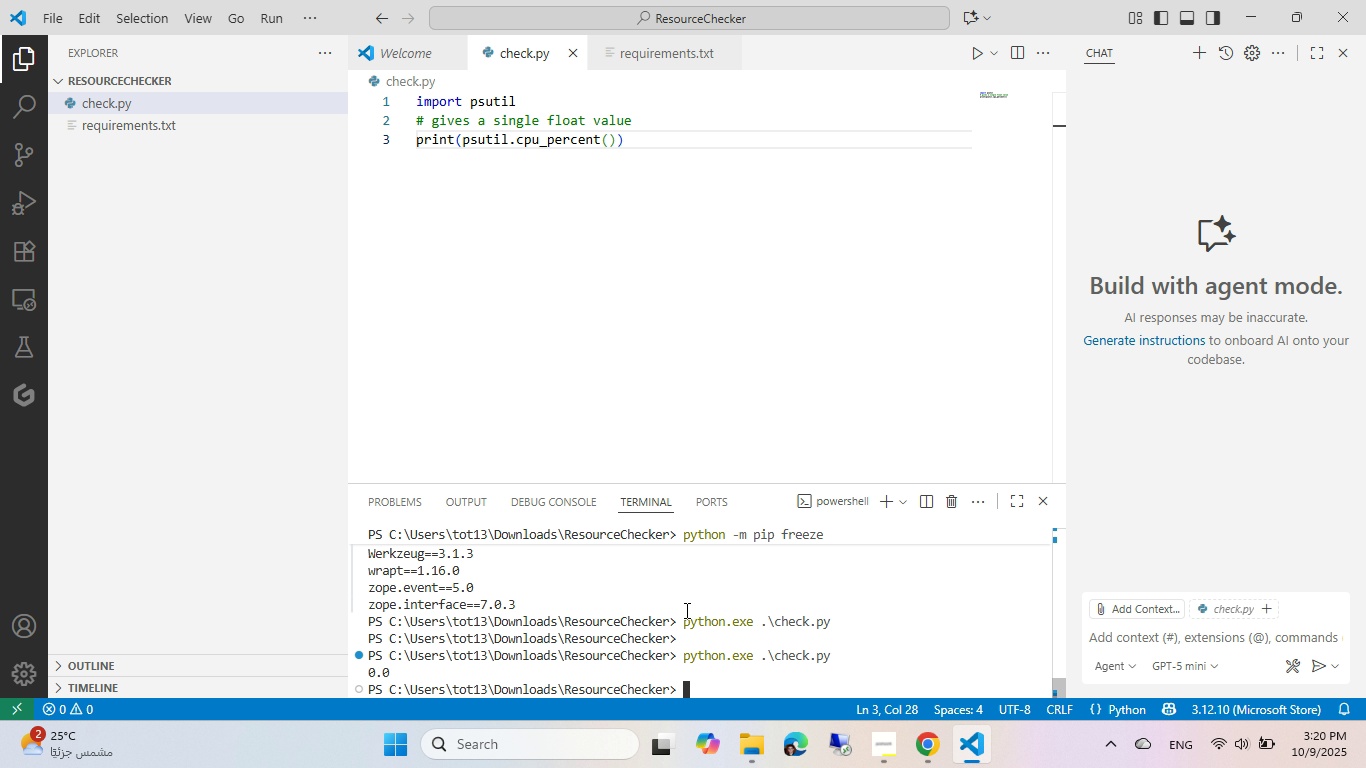 
wait(7.45)
 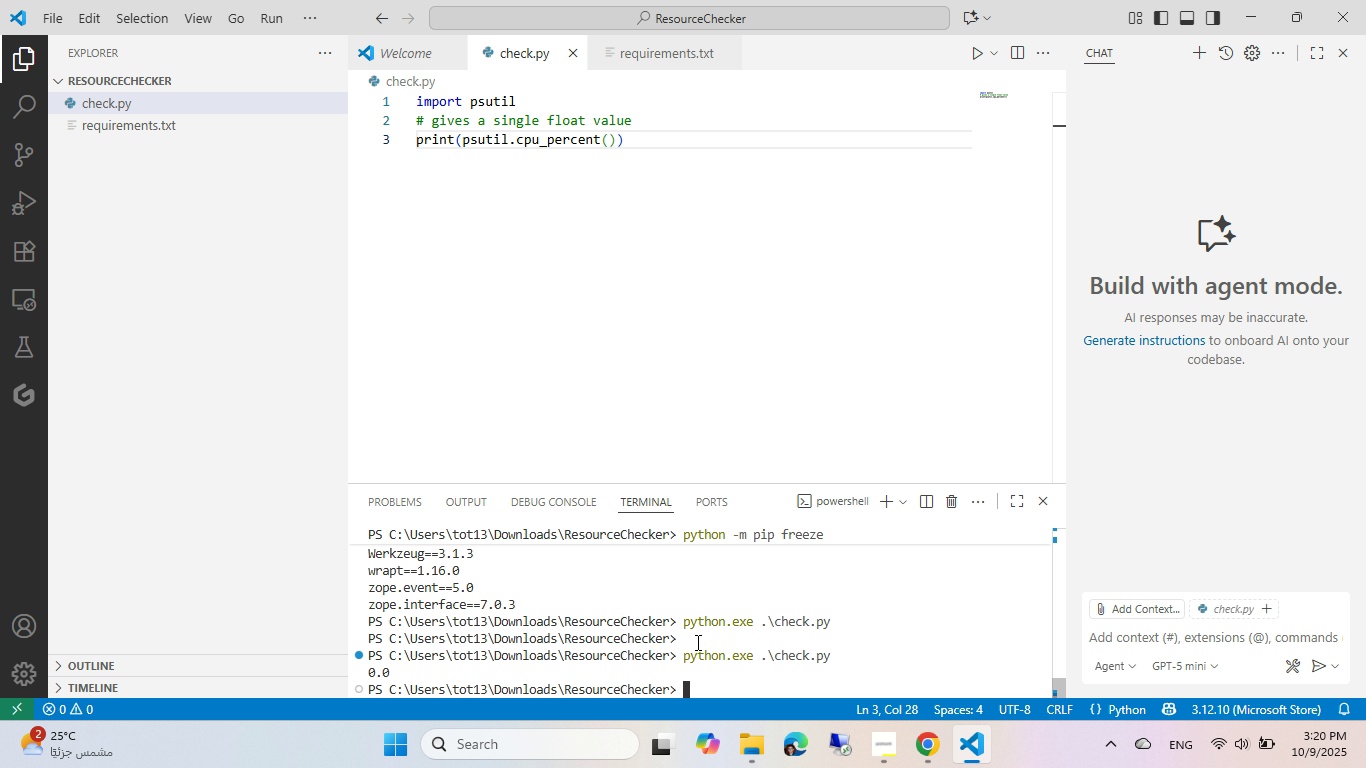 
key(Meta+MetaLeft)
 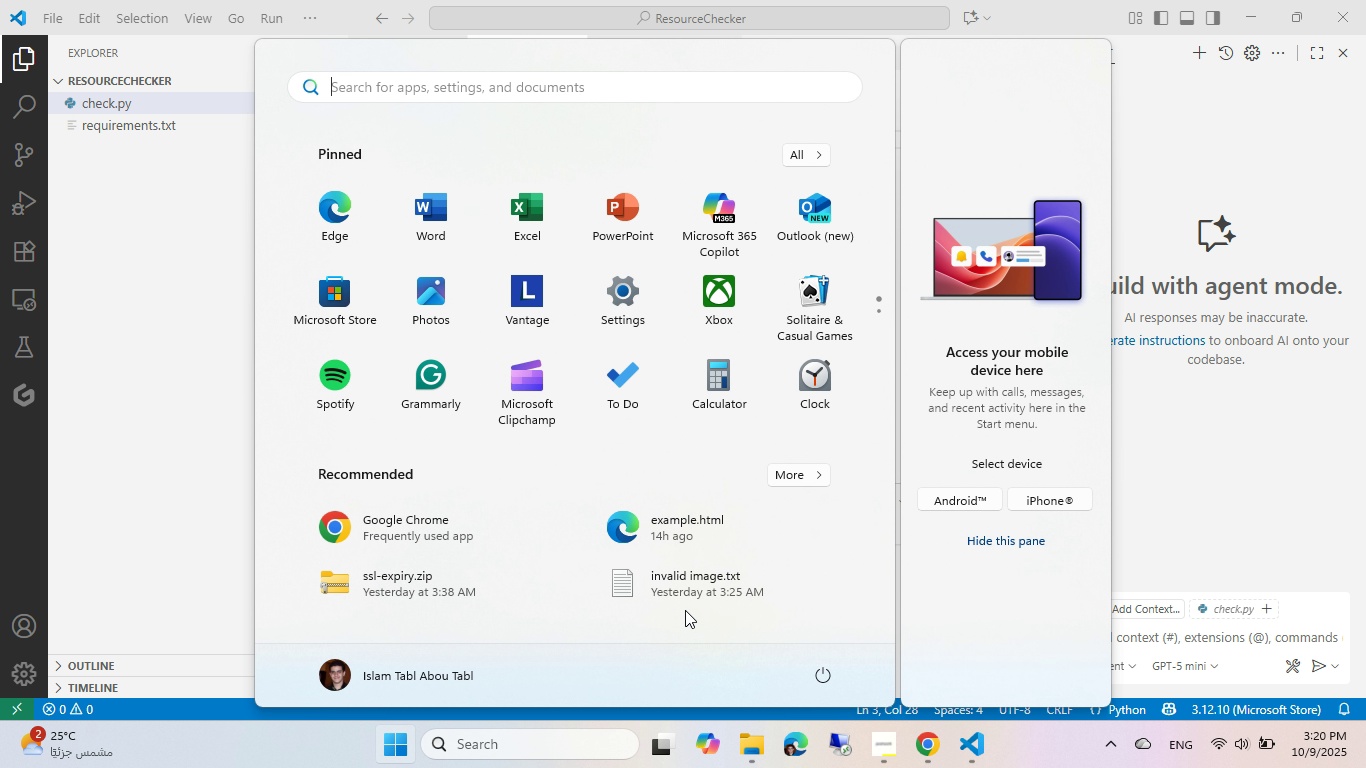 
type(task)
 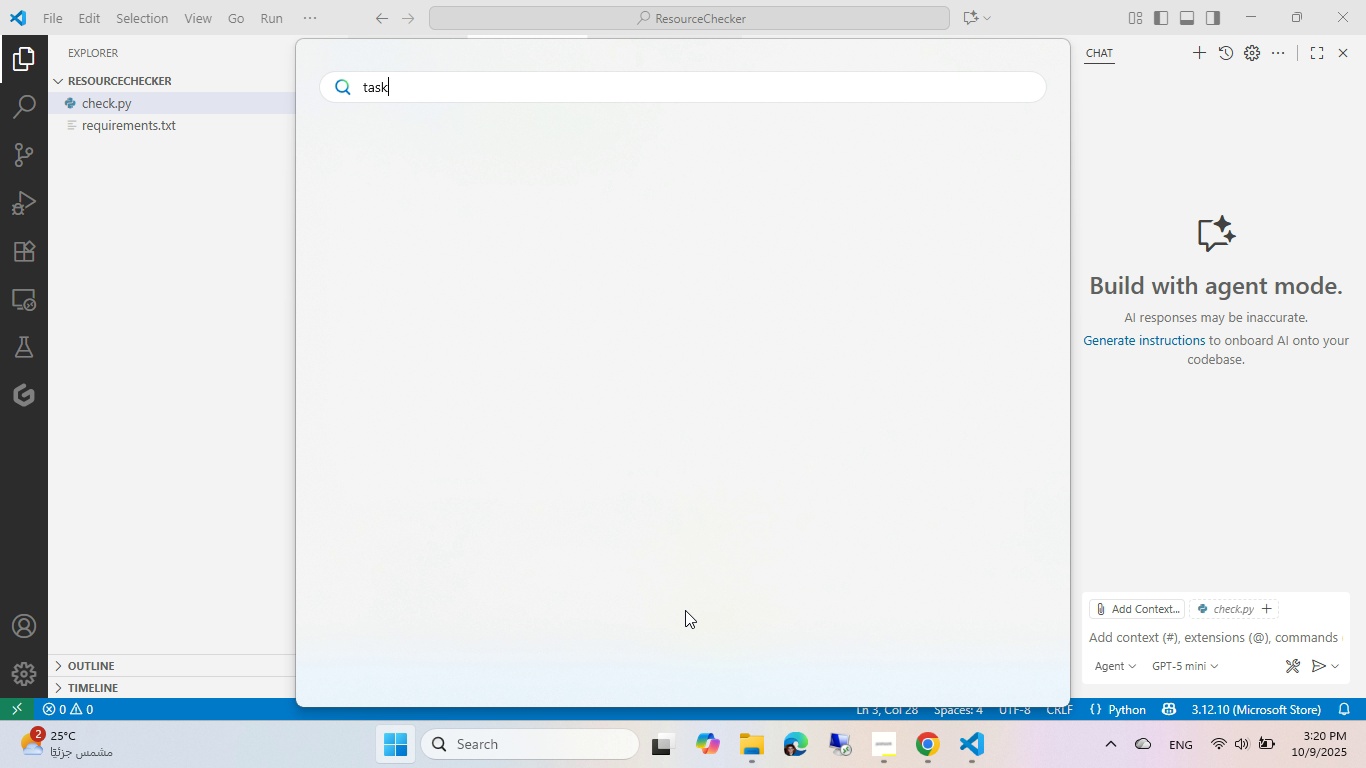 
key(Enter)
 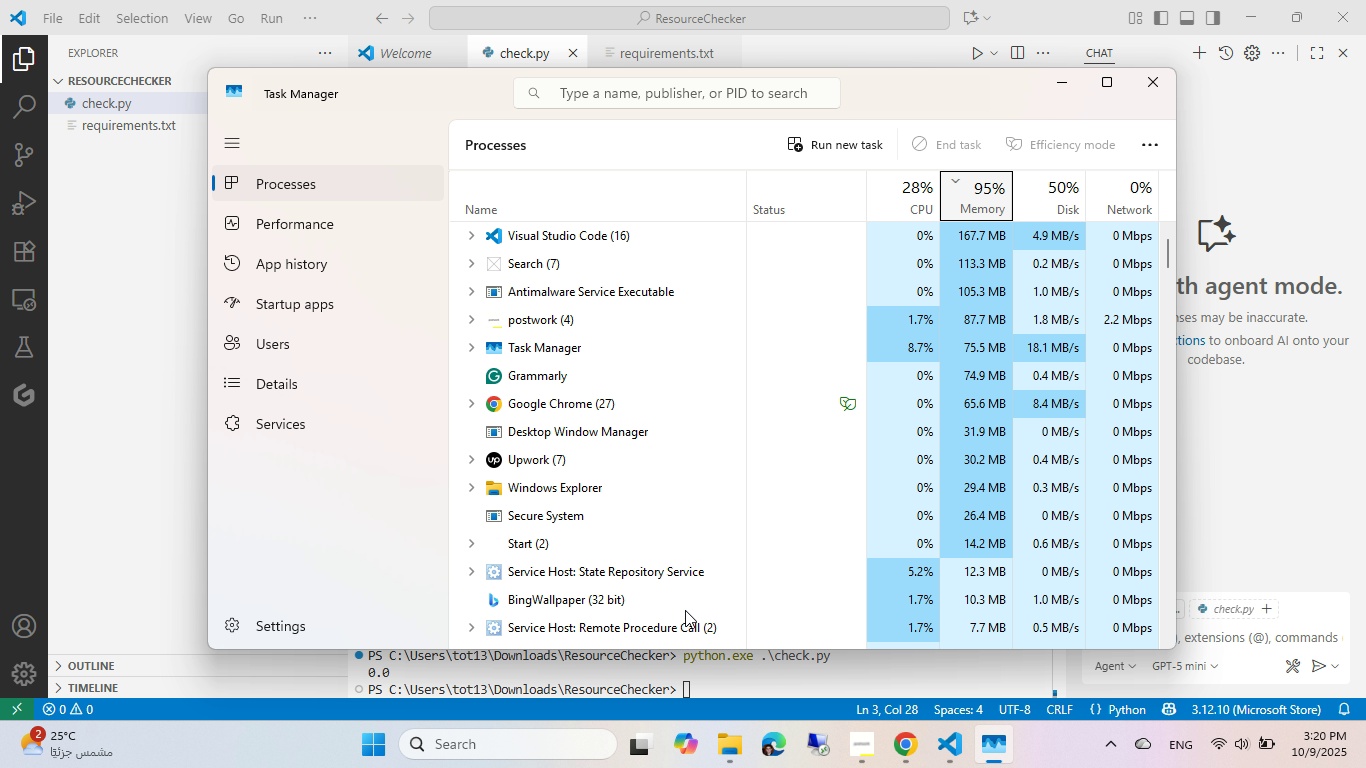 
wait(12.26)
 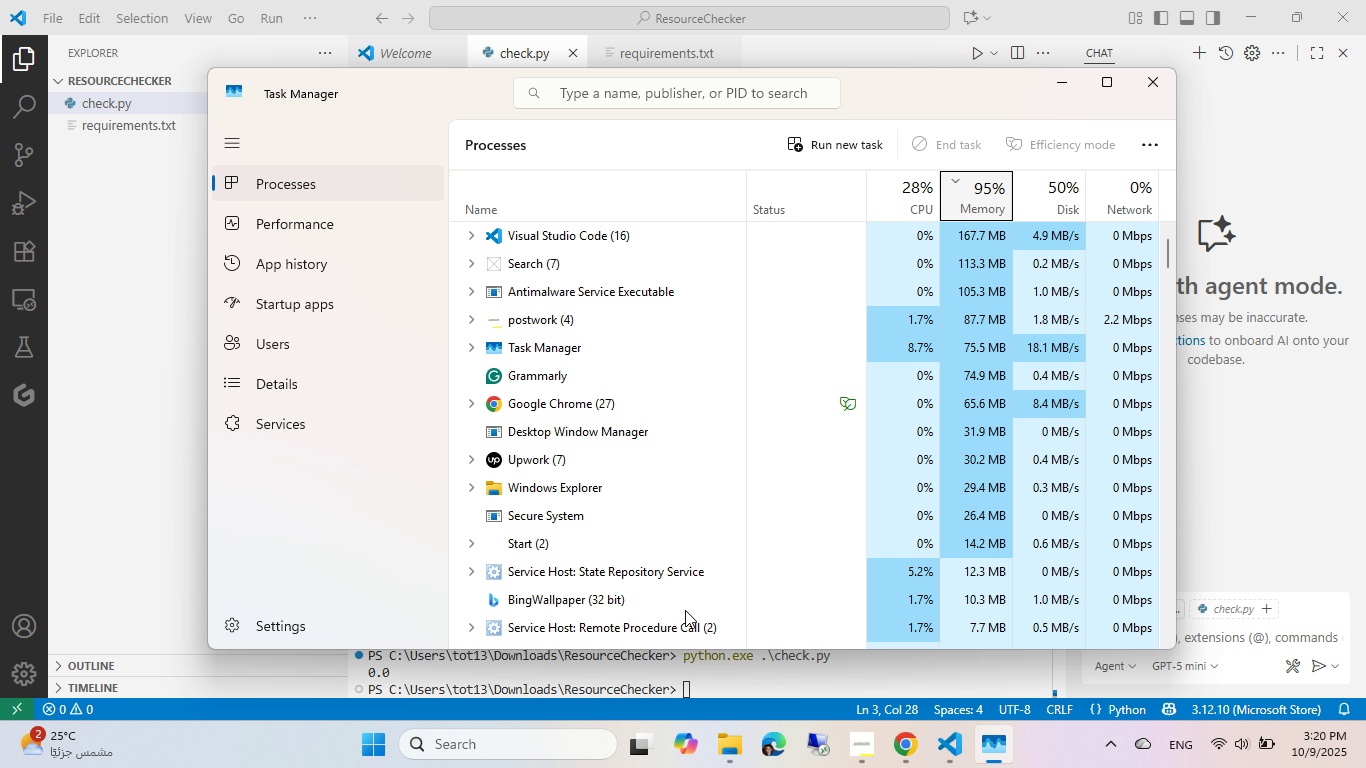 
left_click([154, 419])
 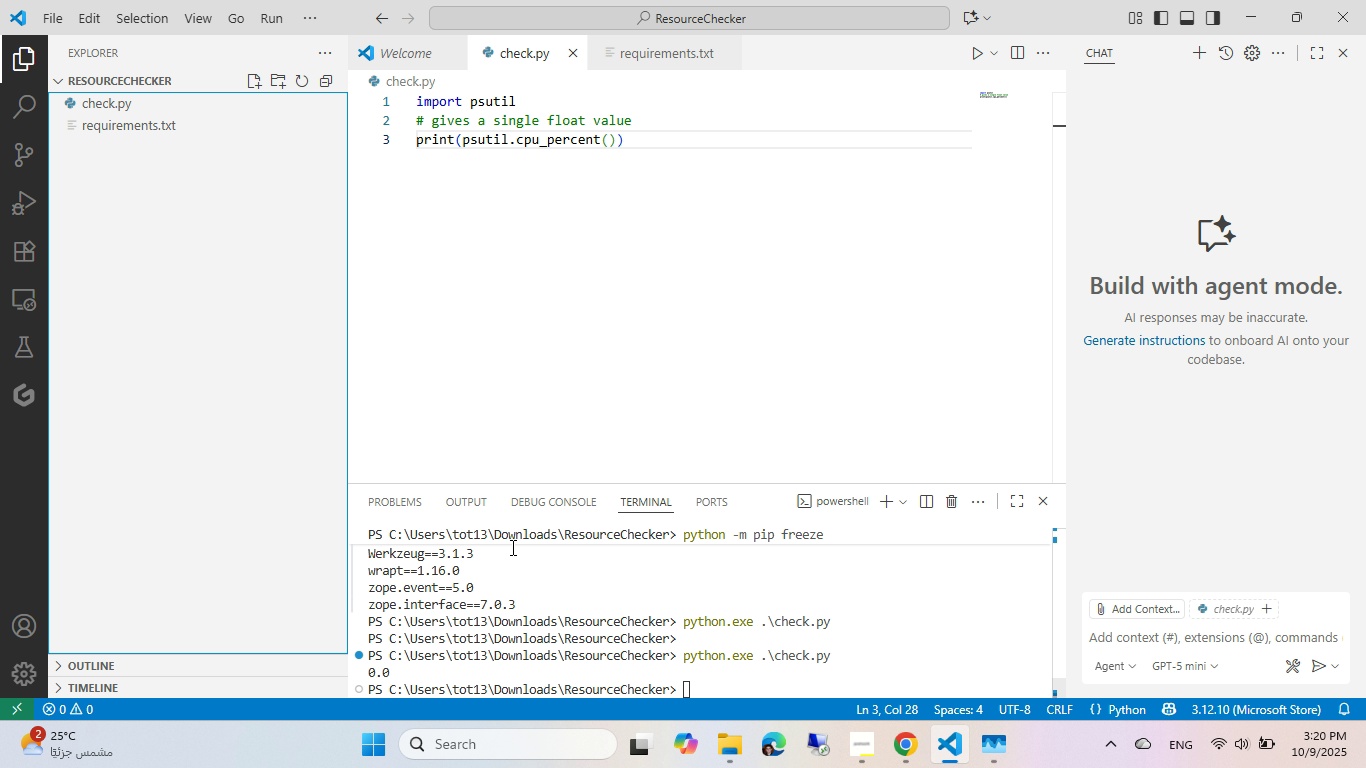 
left_click([511, 547])
 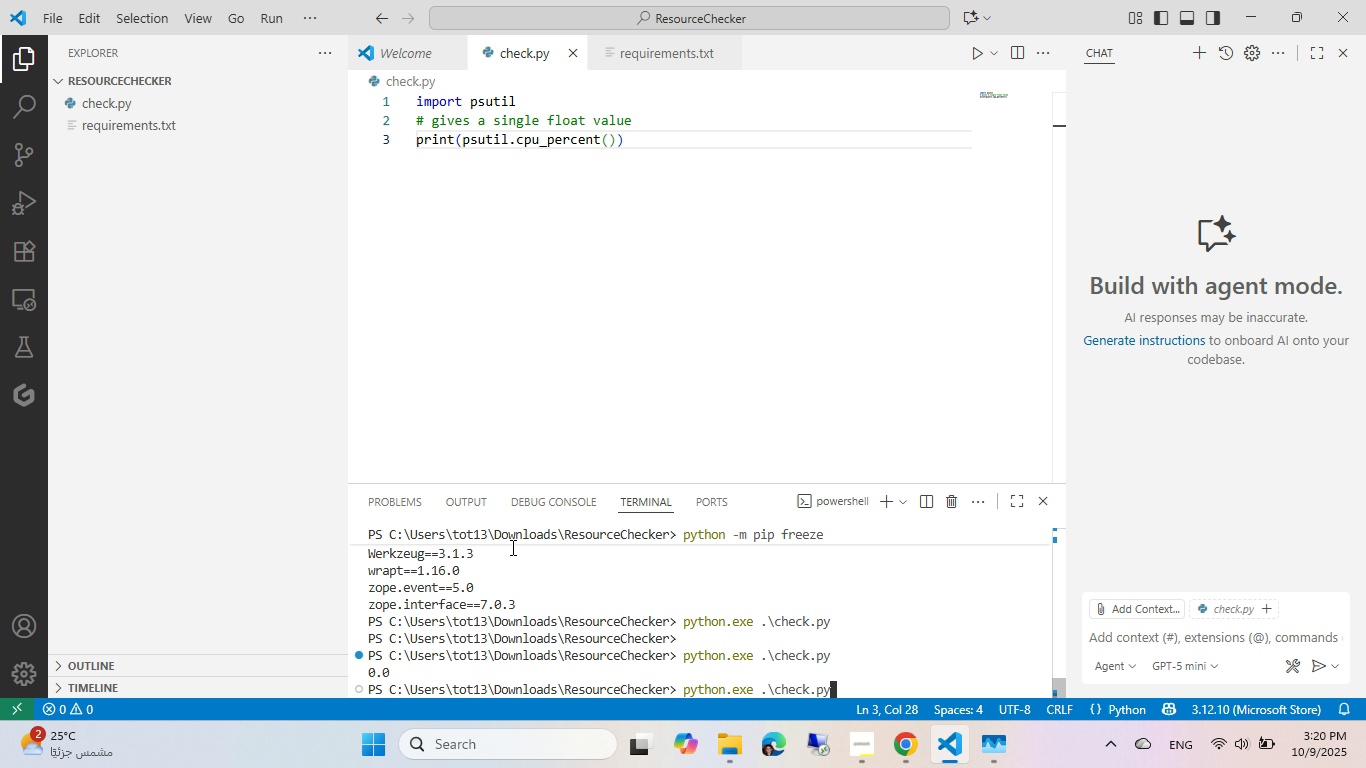 
key(ArrowUp)
 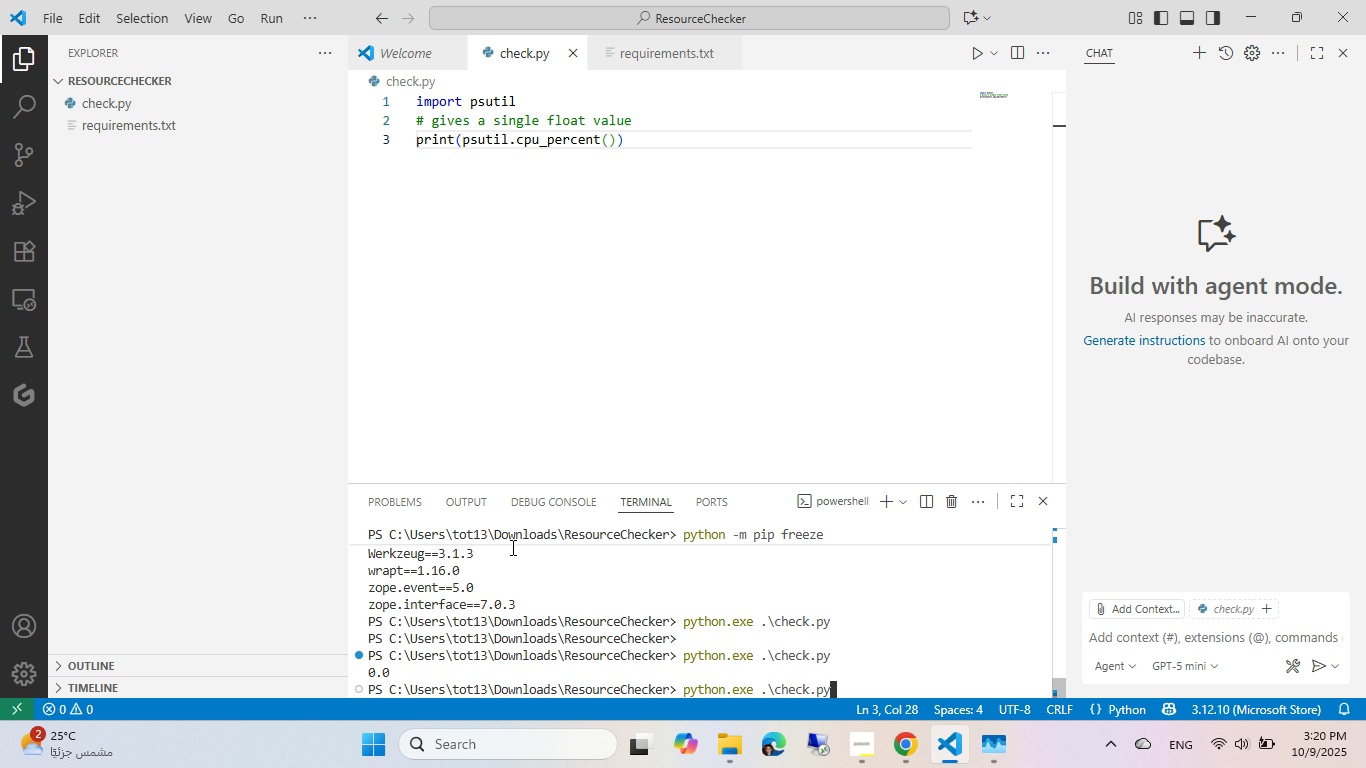 
key(Enter)
 